 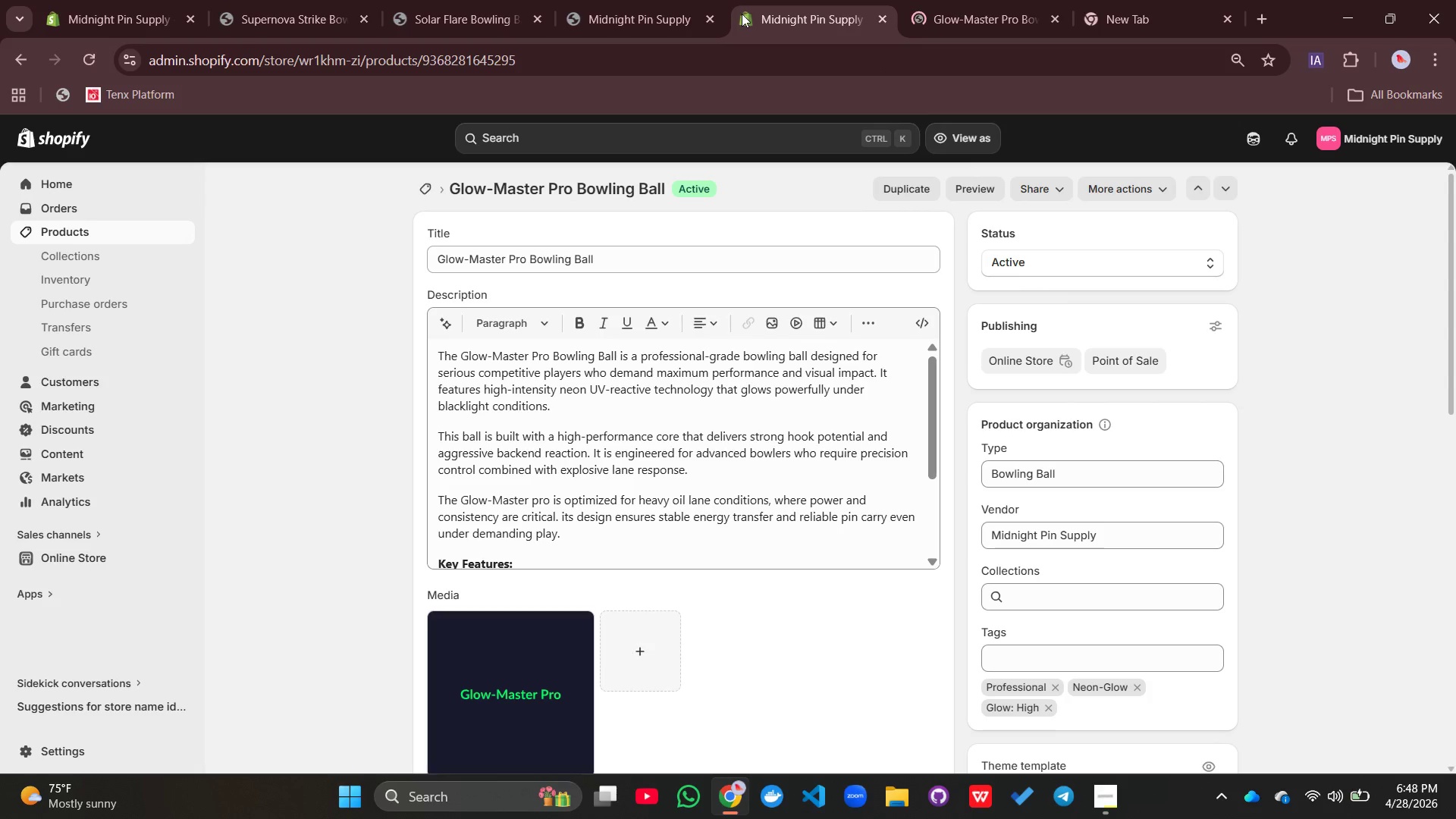 
left_click([124, 236])
 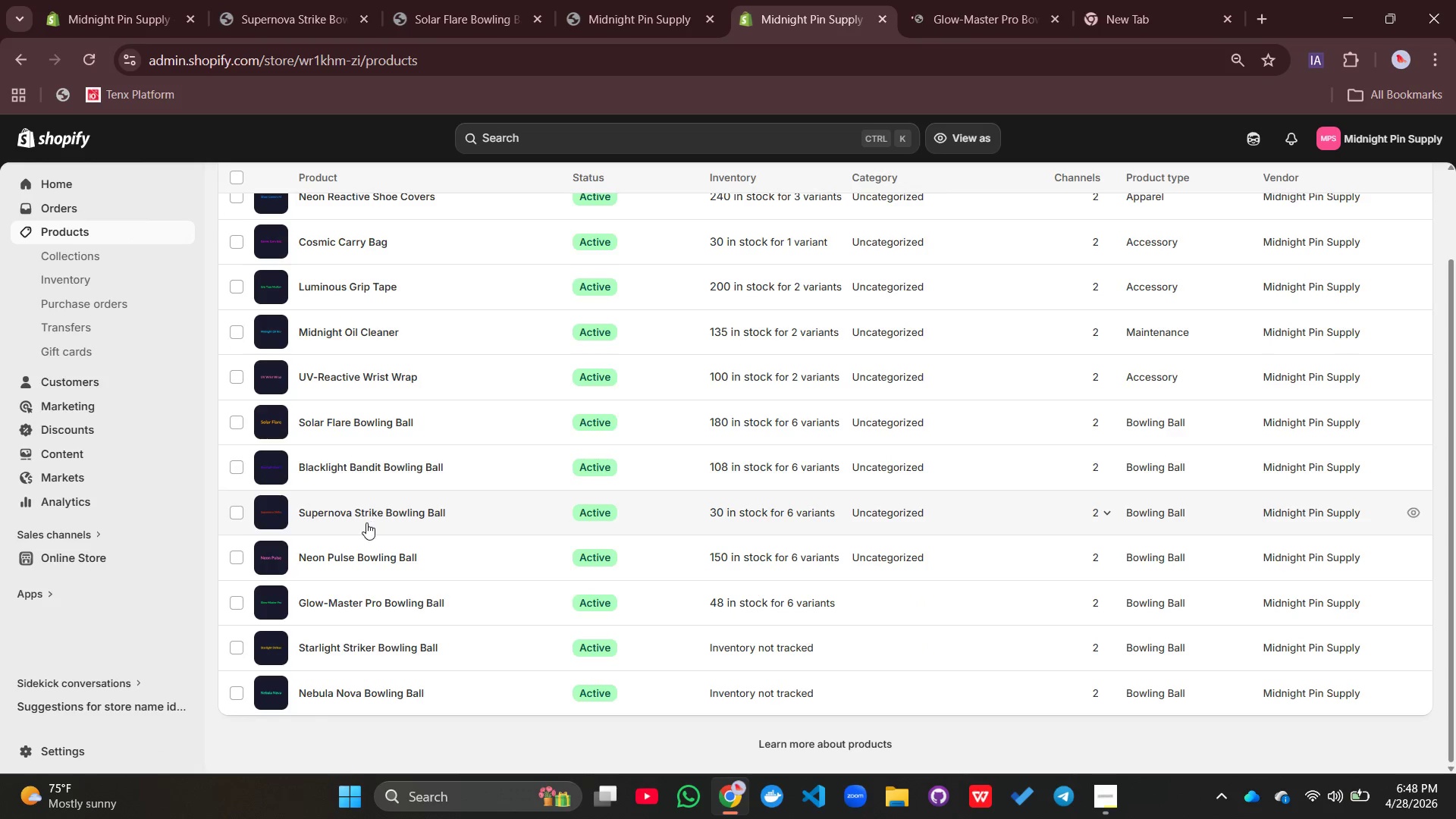 
wait(7.8)
 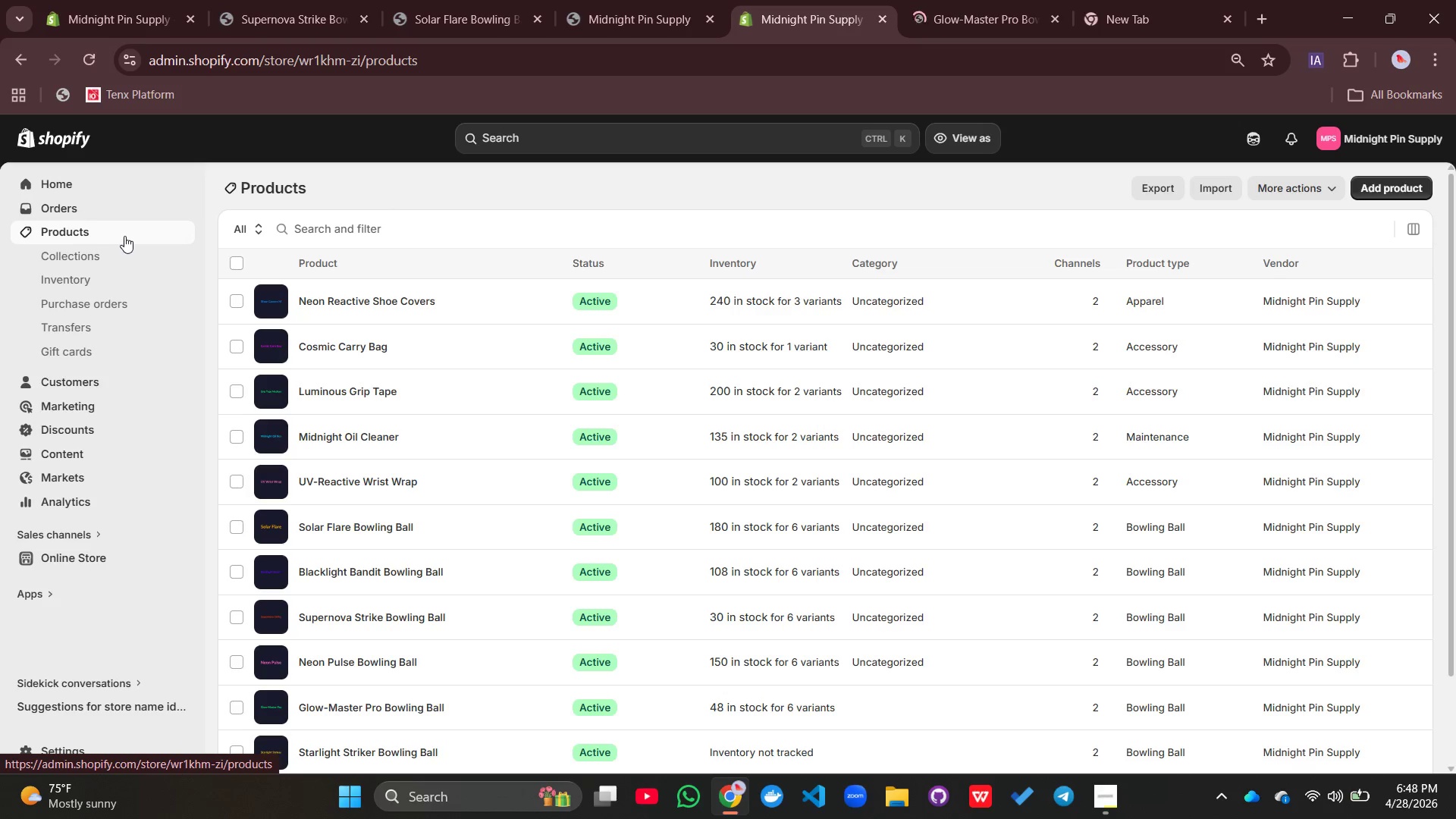 
left_click([322, 646])
 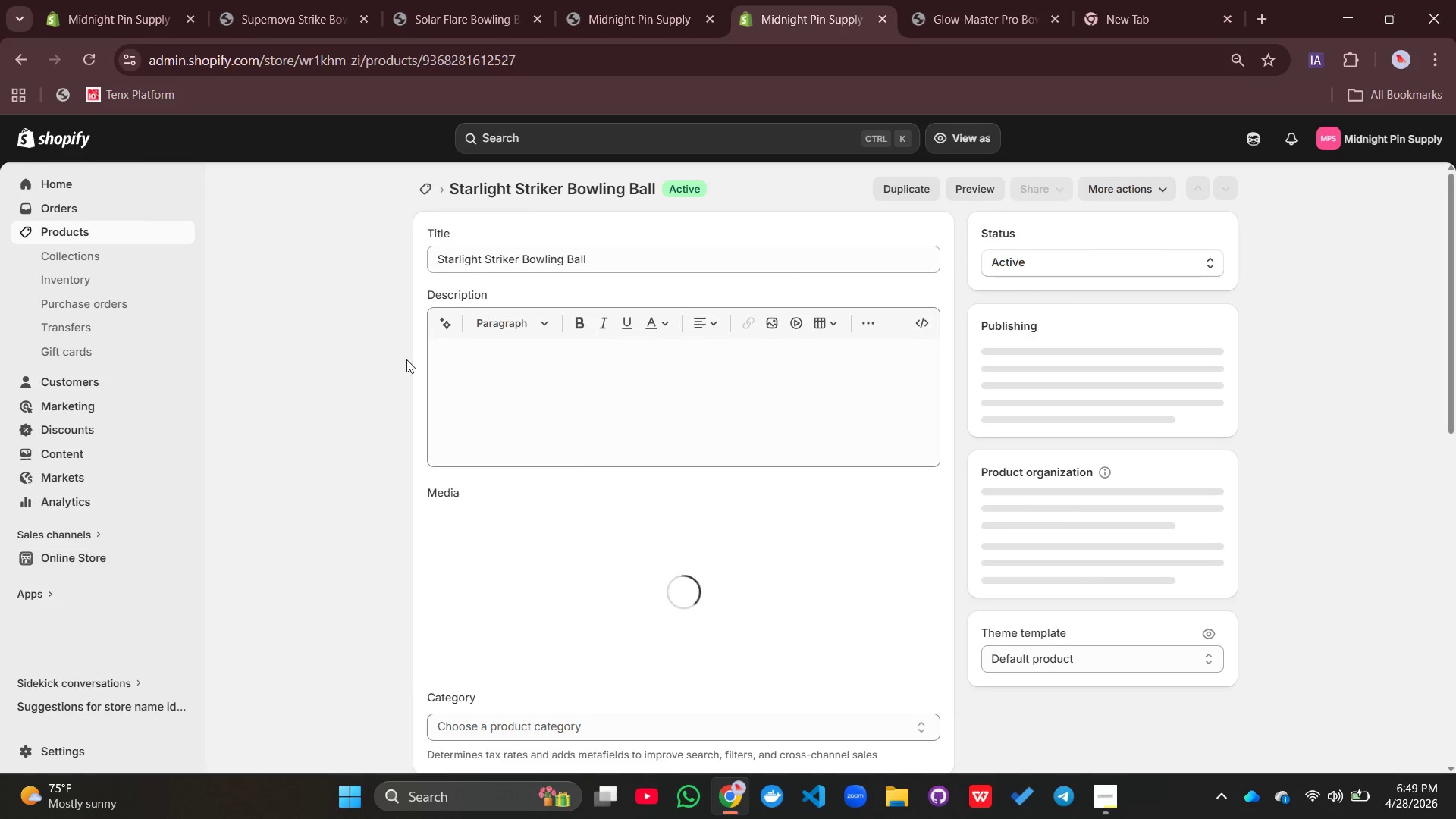 
left_click([488, 366])
 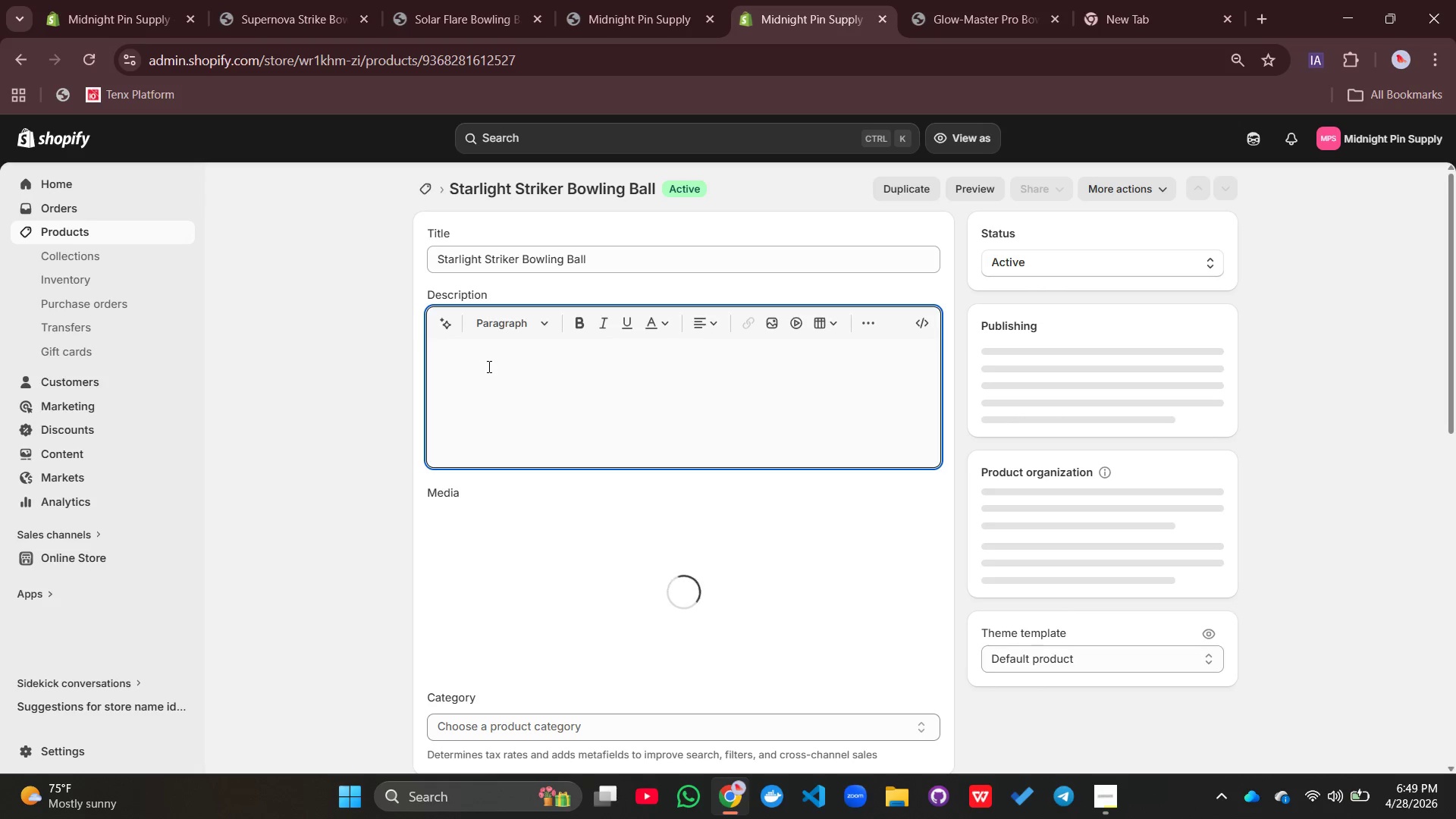 
type(The Str)
 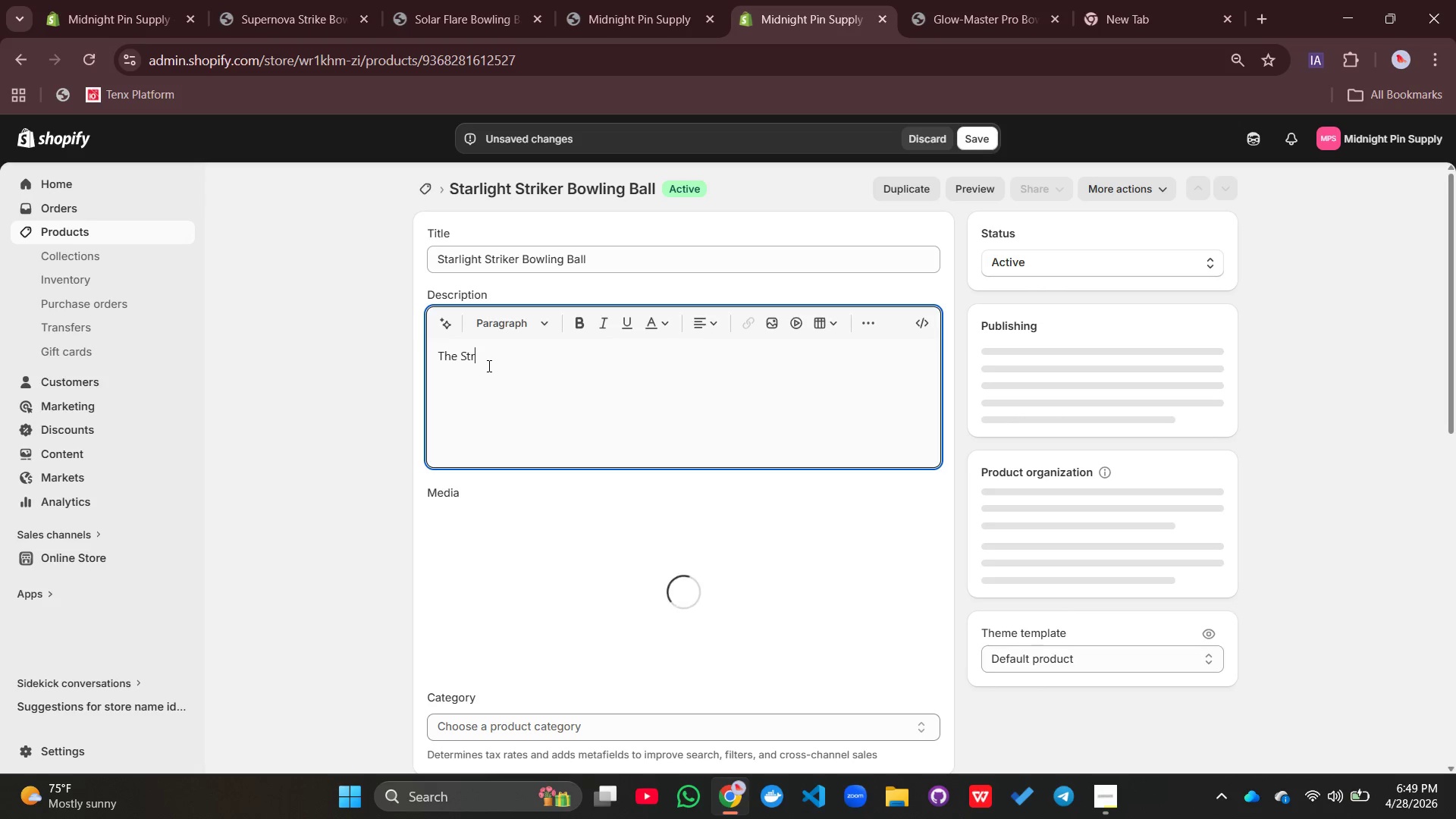 
type(arli)
key(Backspace)
key(Backspace)
key(Backspace)
key(Backspace)
key(Backspace)
type(arlight Striker BOwling)
key(Backspace)
key(Backspace)
key(Backspace)
key(Backspace)
key(Backspace)
key(Backspace)
type(owling )
 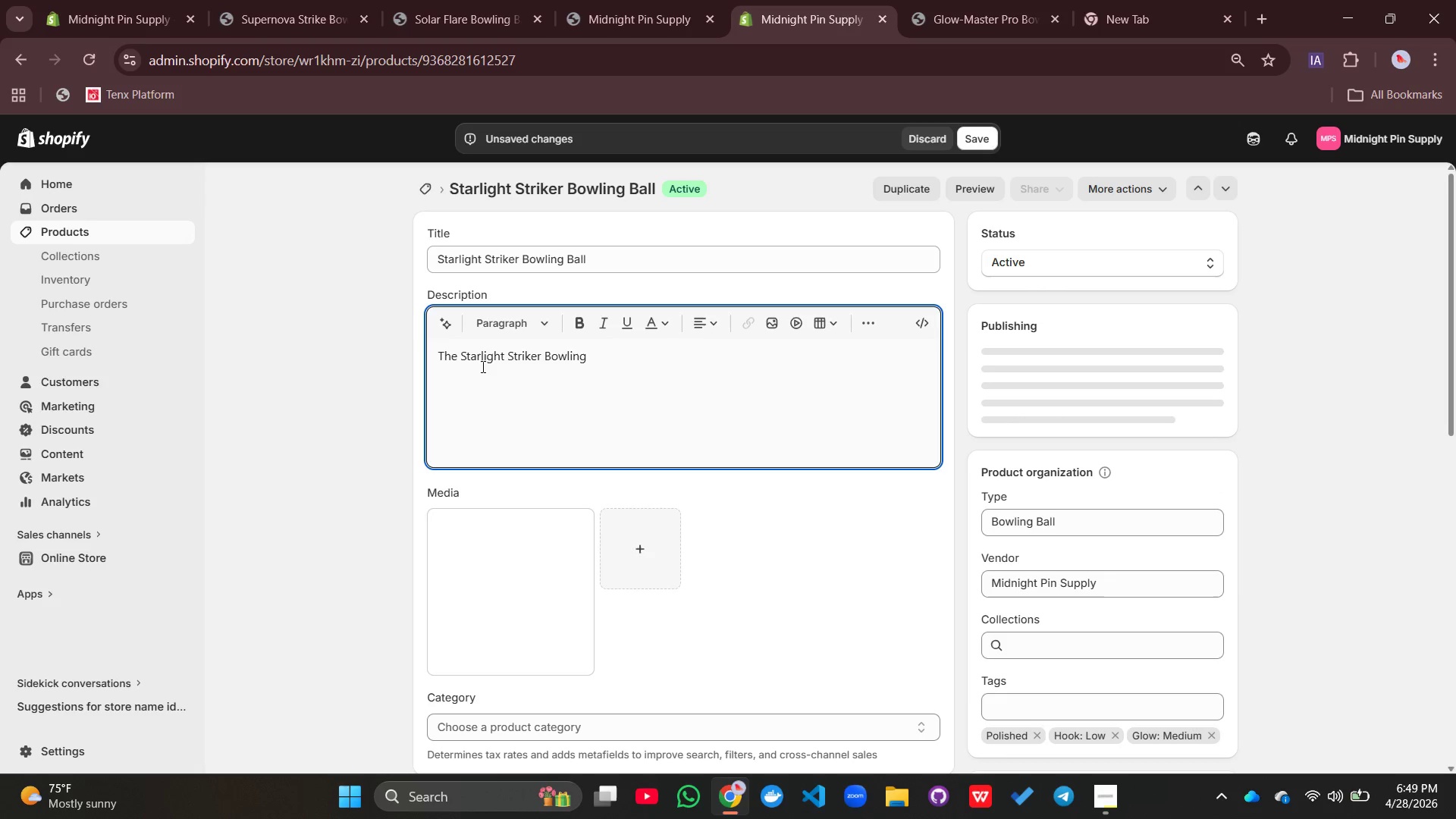 
left_click([482, 366])
 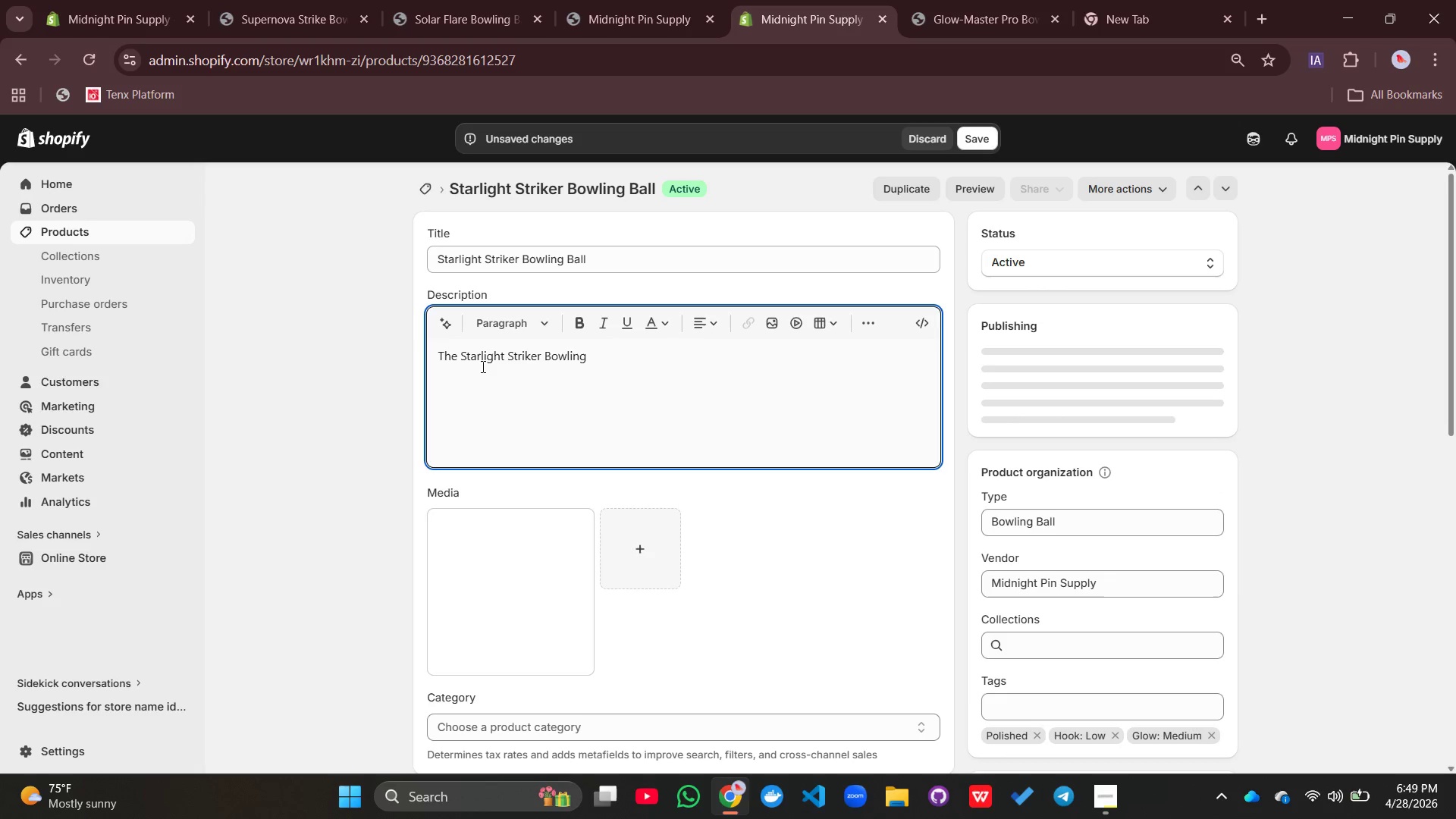 
type(Ball)
 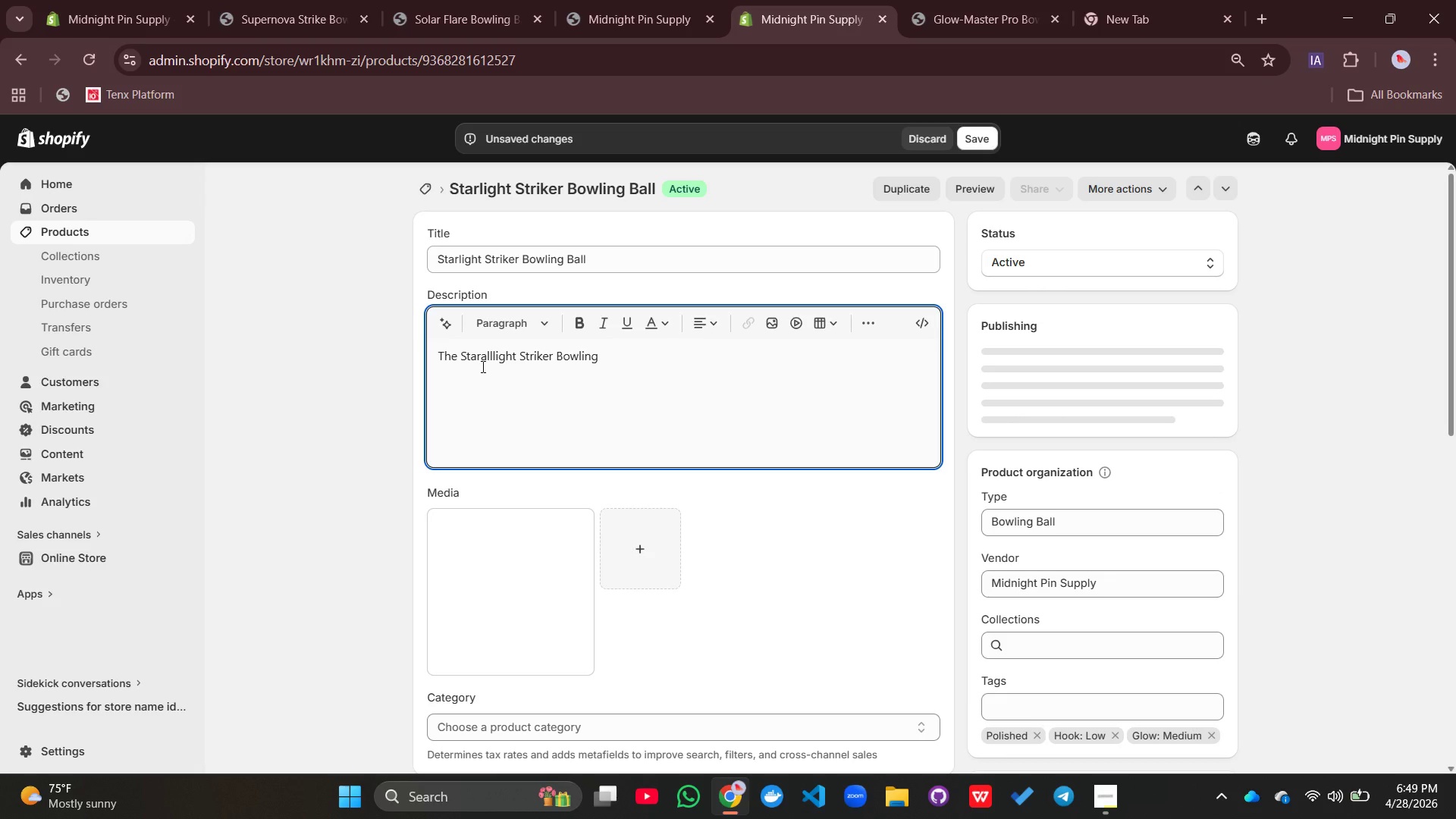 
key(Control+Z)
 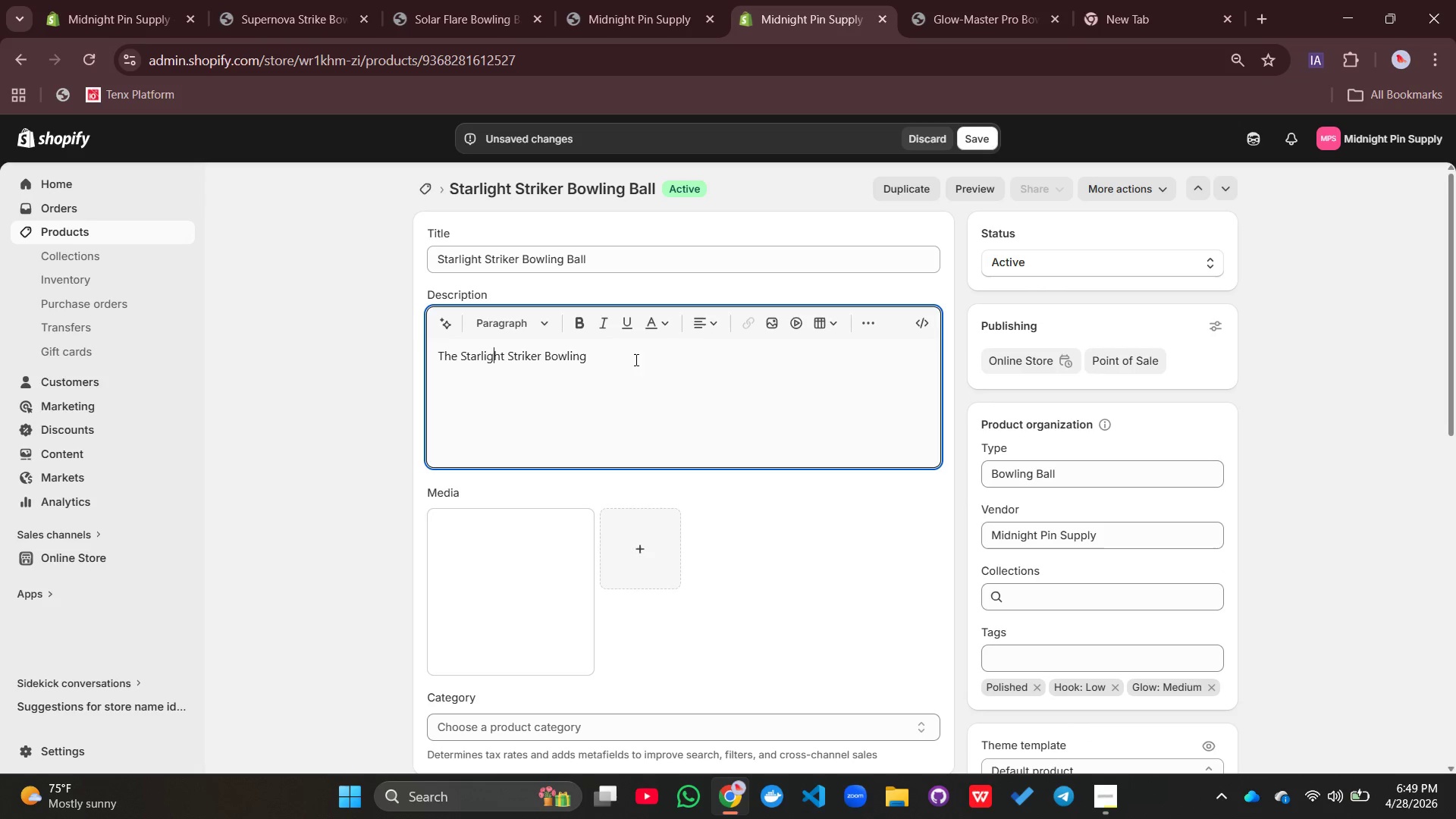 
left_click([640, 359])
 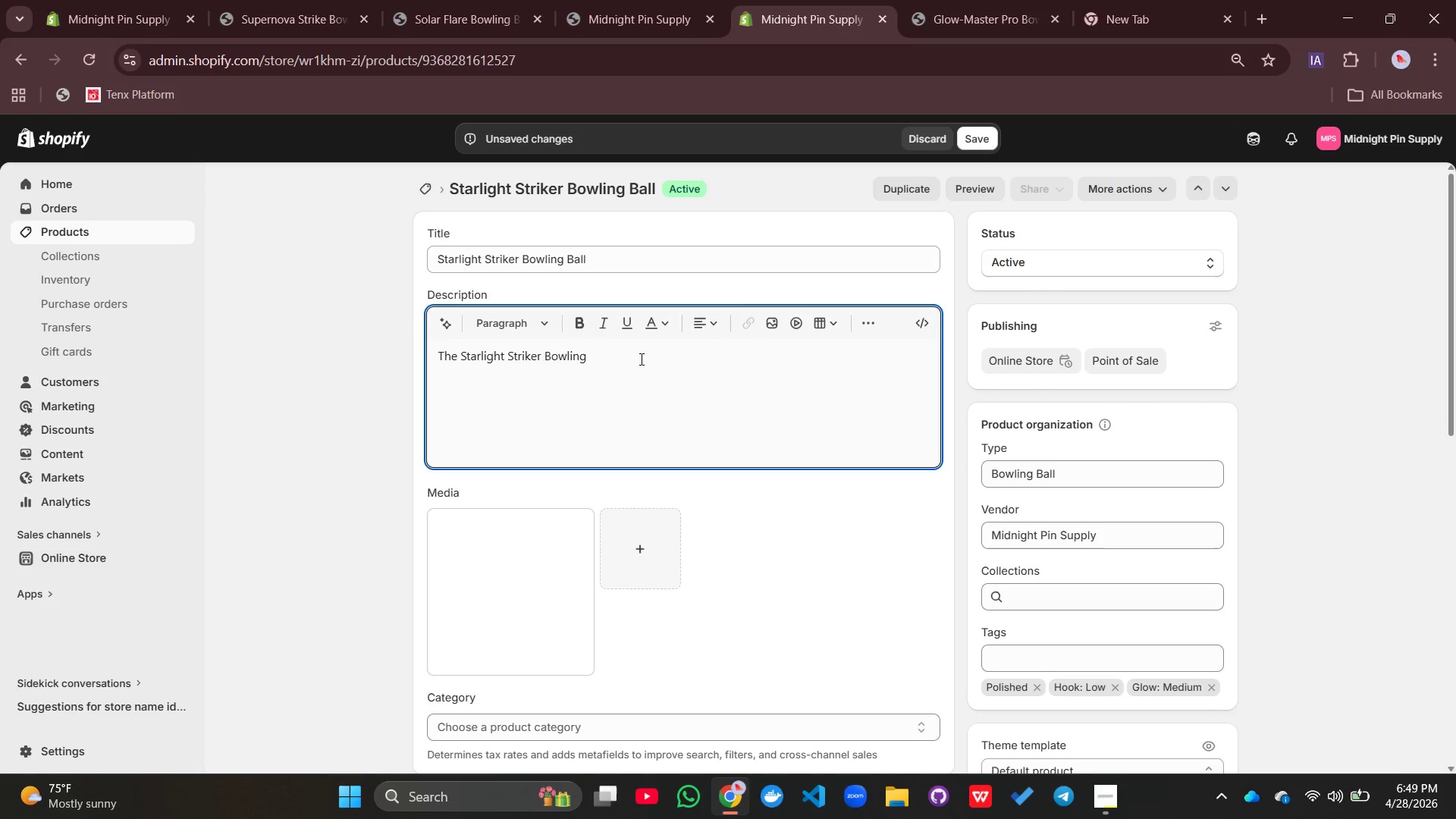 
type(Ball is designed for bowlers who )
 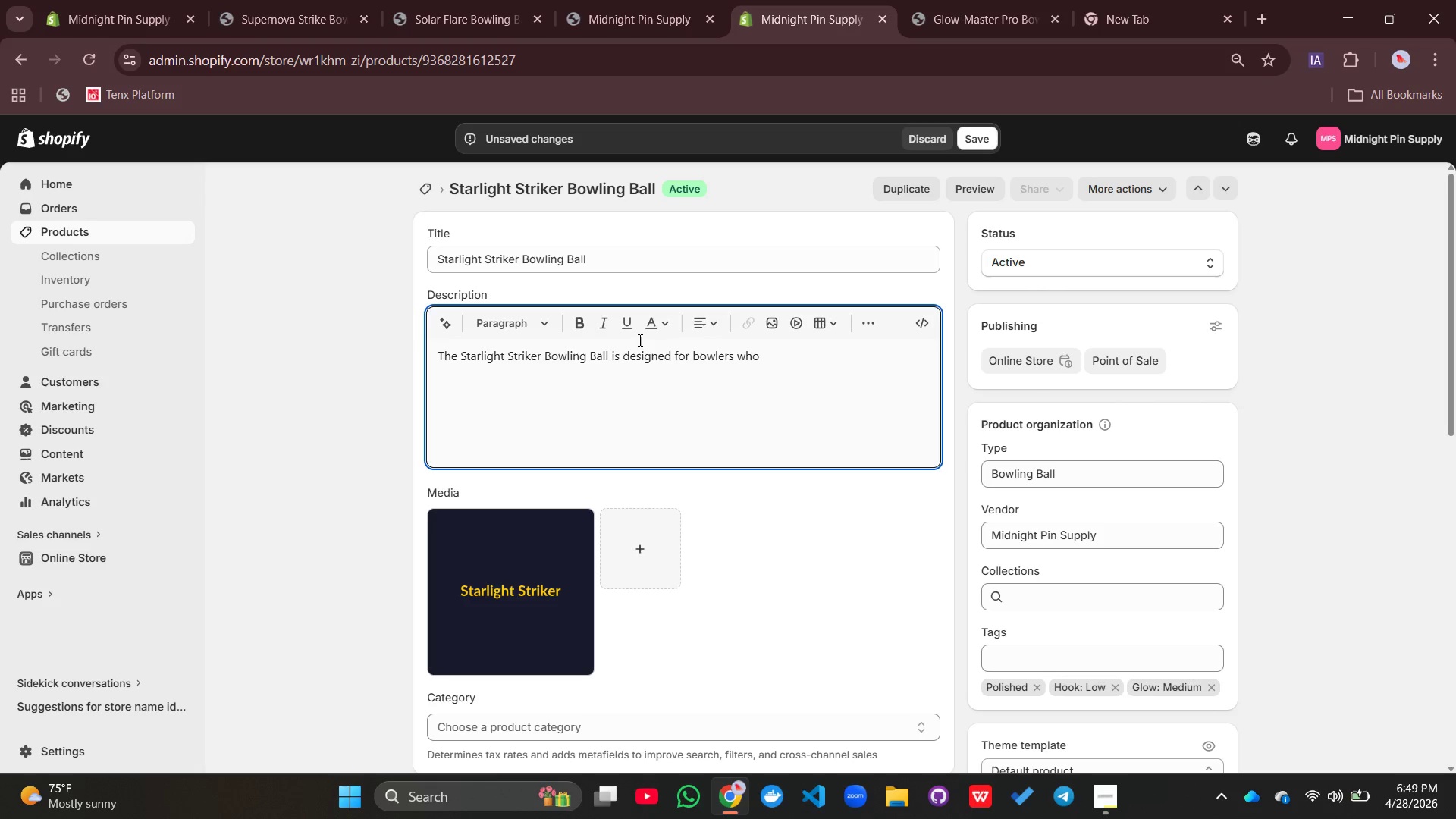 
type(prioritizr)
key(Backspace)
type(e control, accuracy, ad)
key(Backspace)
type(nd )
 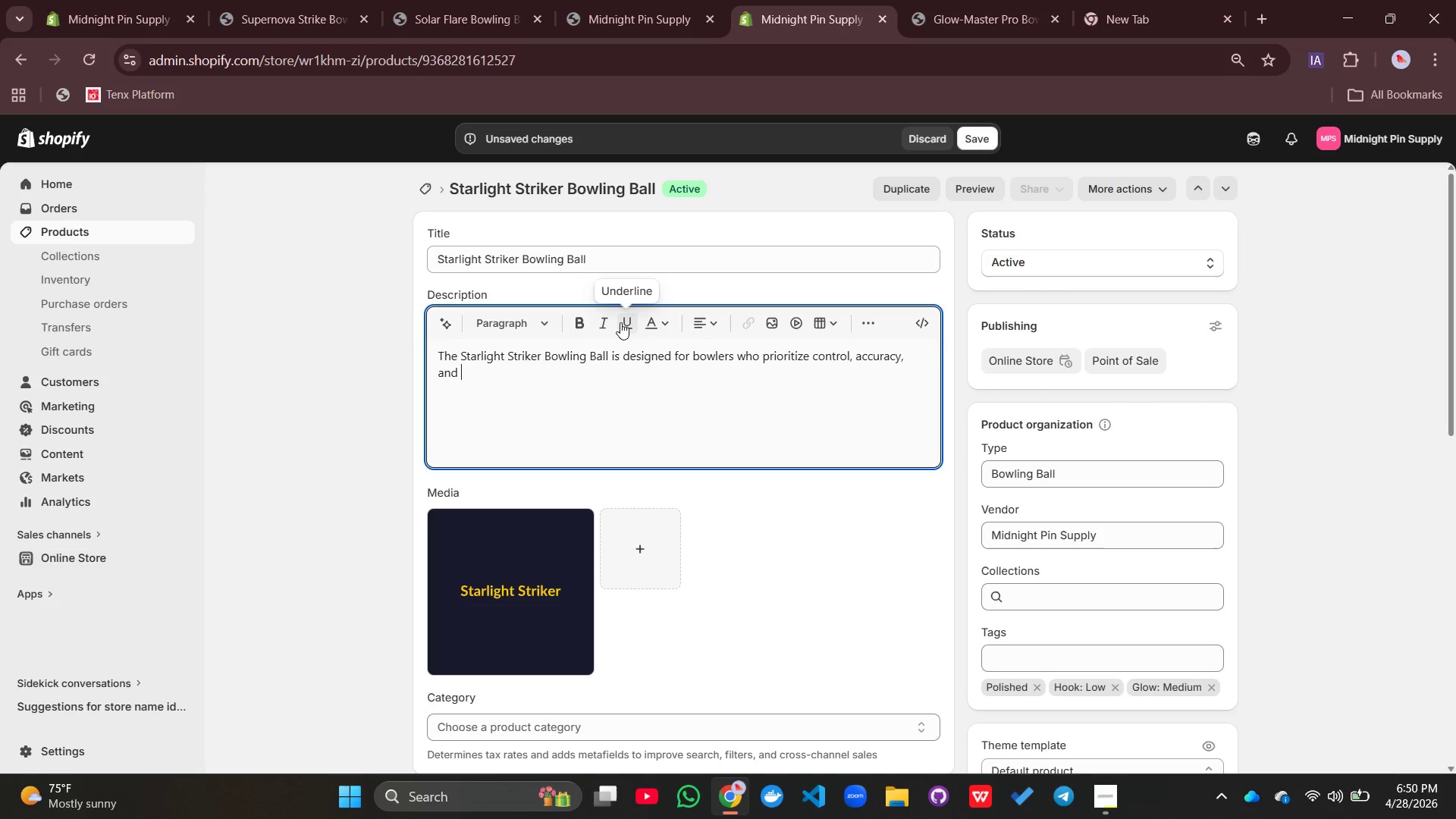 
type(consistency over aggresive)
 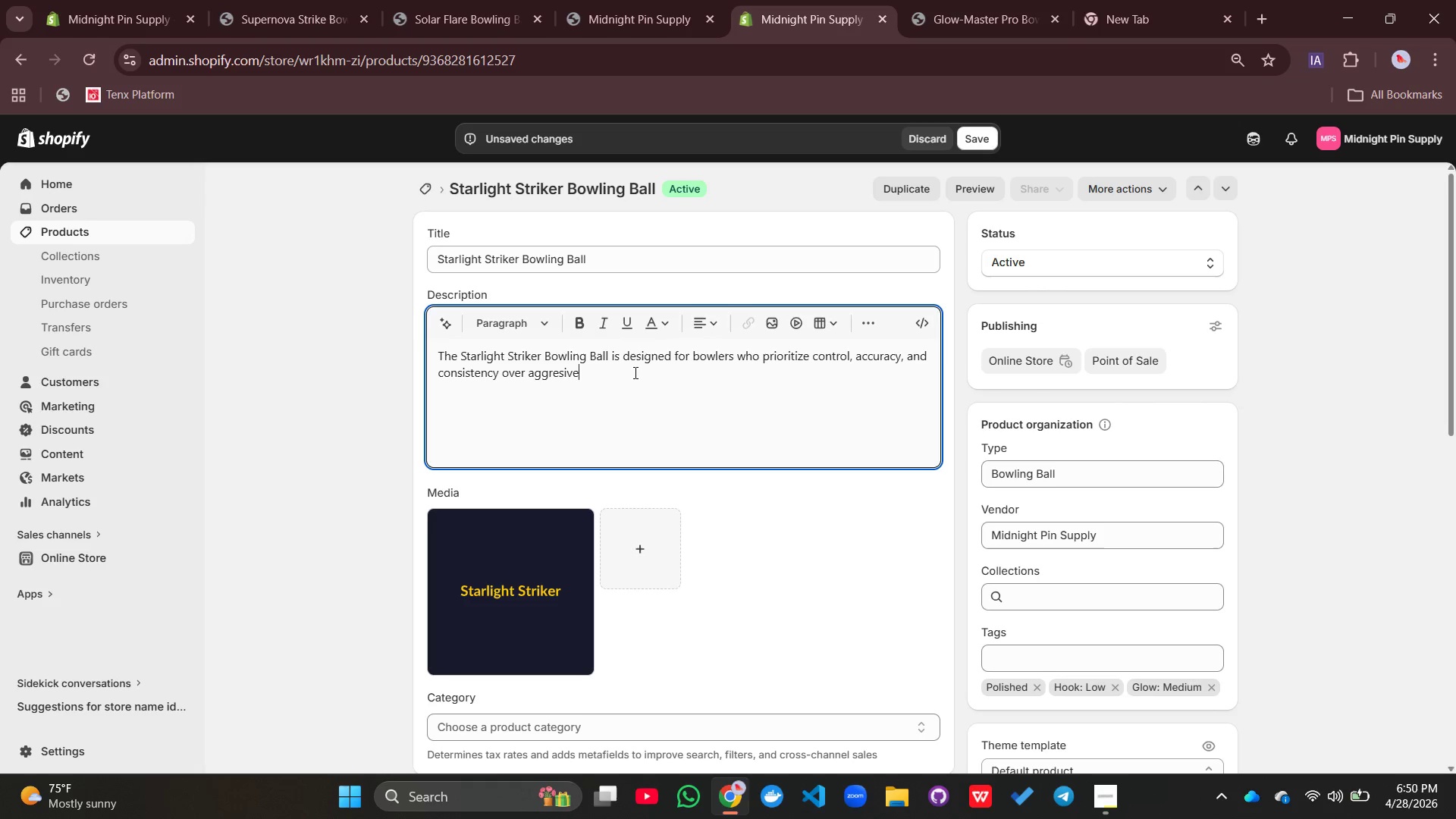 
type( hook motion. It fea)
 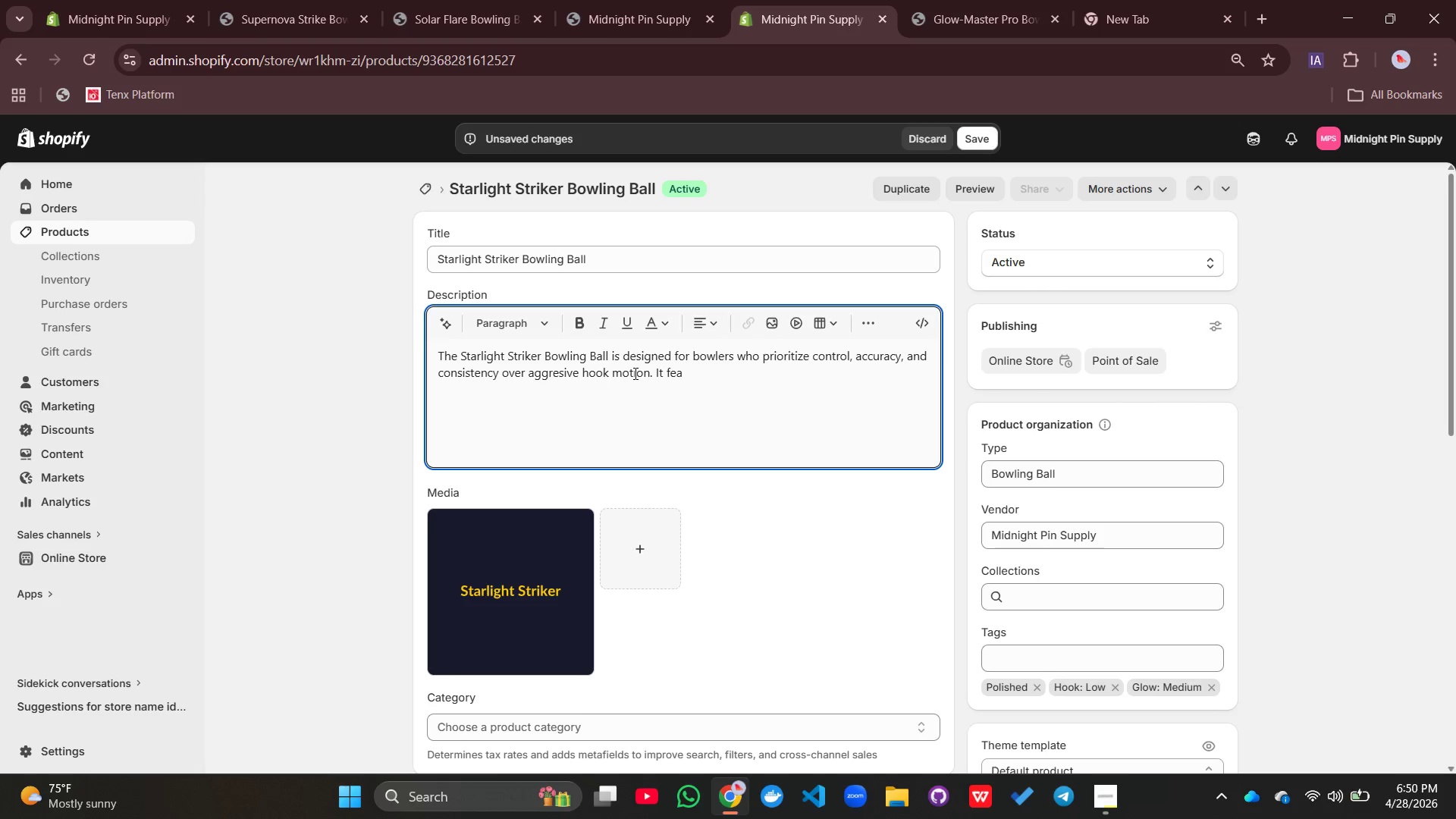 
type(tures amedium)
 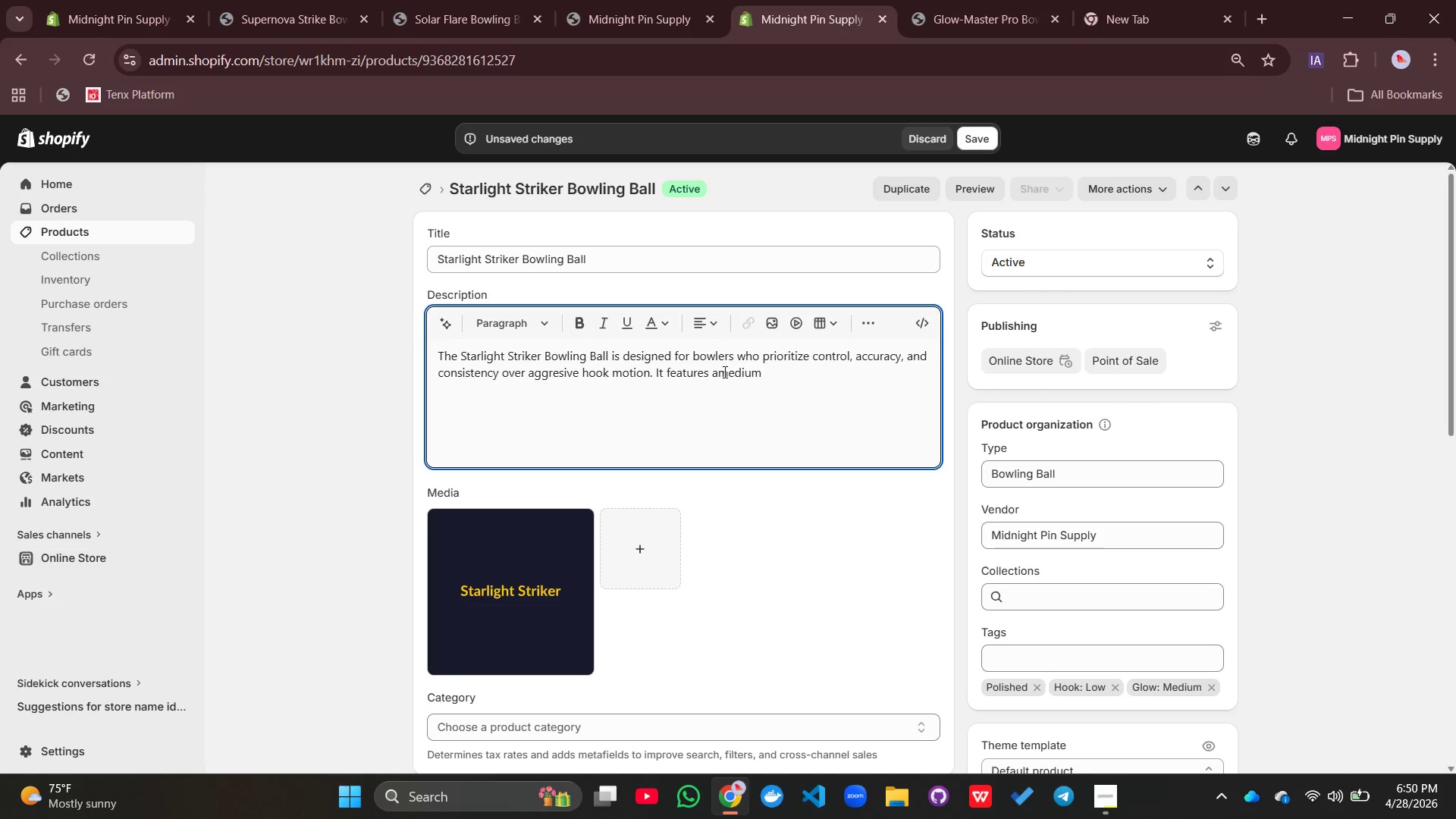 
left_click([718, 372])
 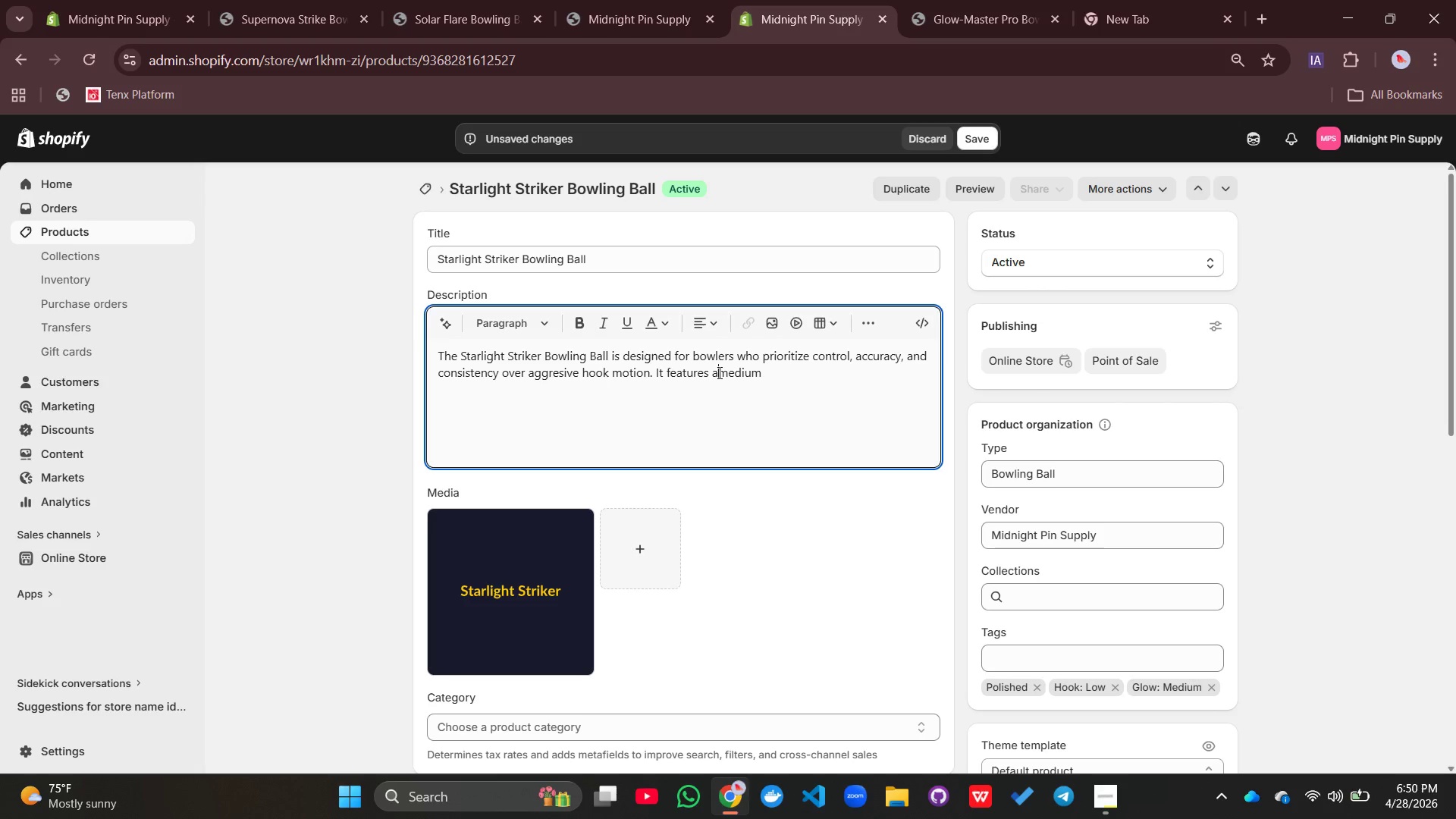 
key(Space)
 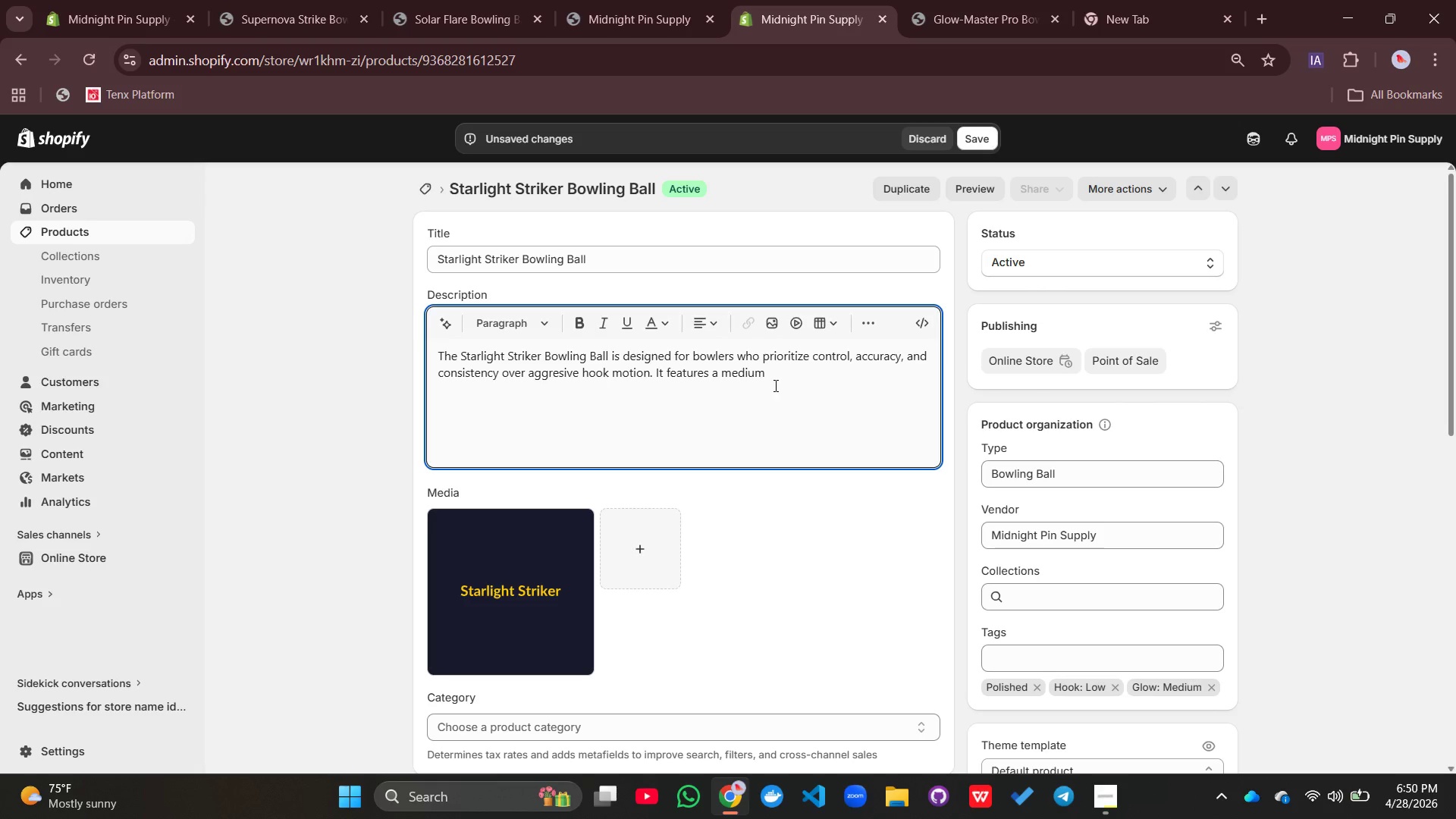 
left_click([785, 385])
 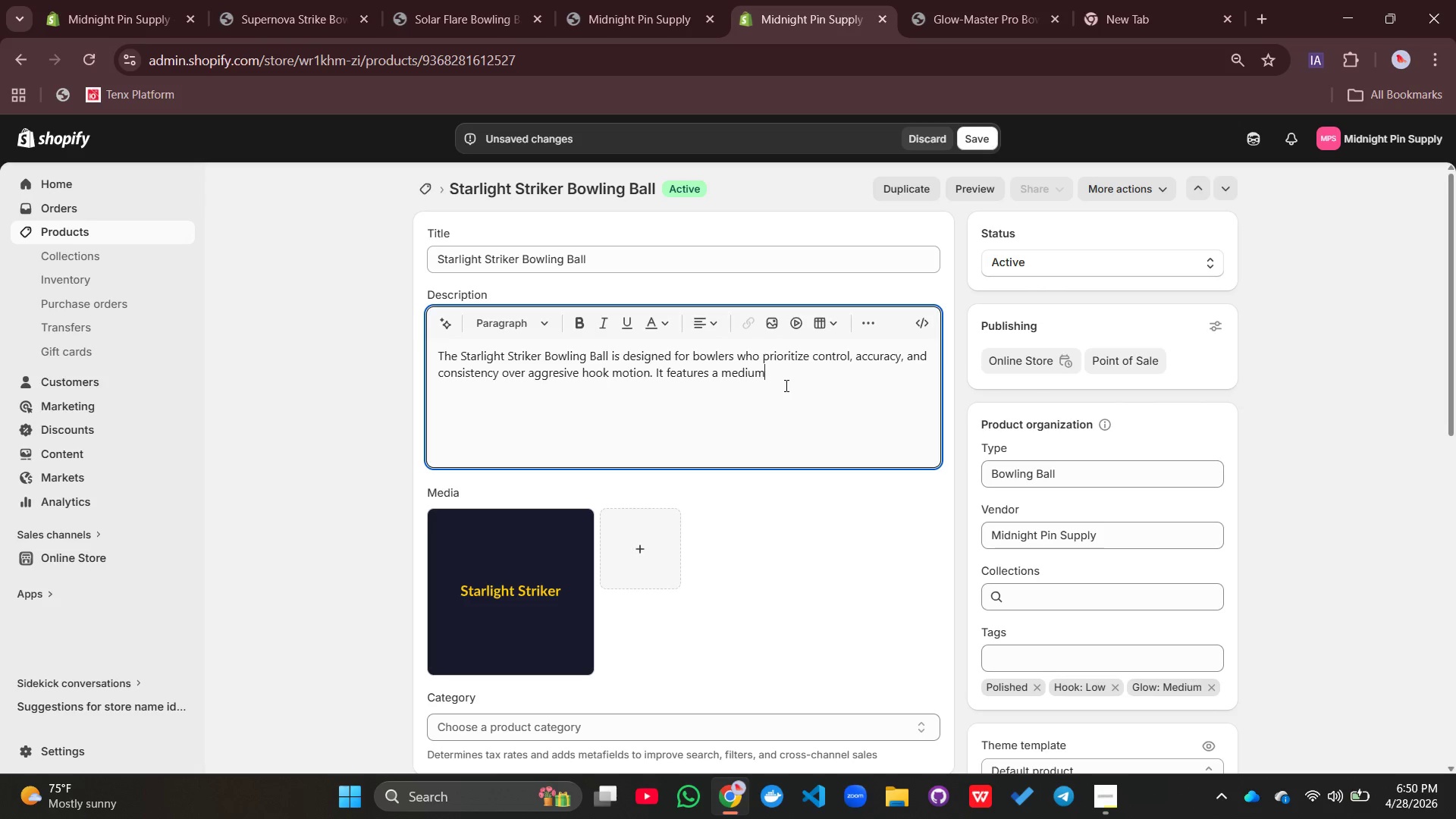 
type( UV-reactive glow that provides visibility under)
 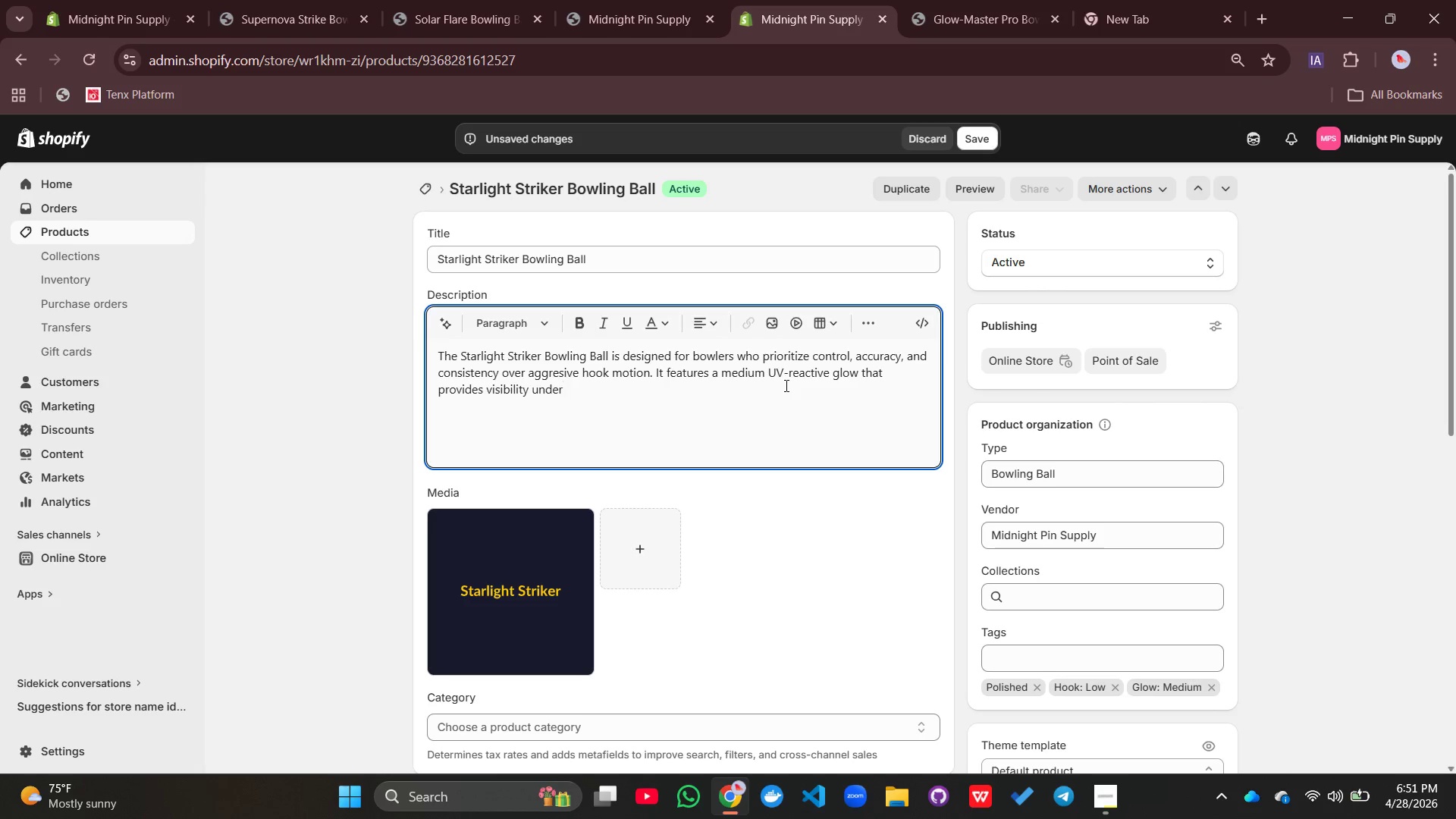 
type( blacklight while maina)
key(Backspace)
type(tainni)
key(Backspace)
key(Backspace)
type(ing smooth)
 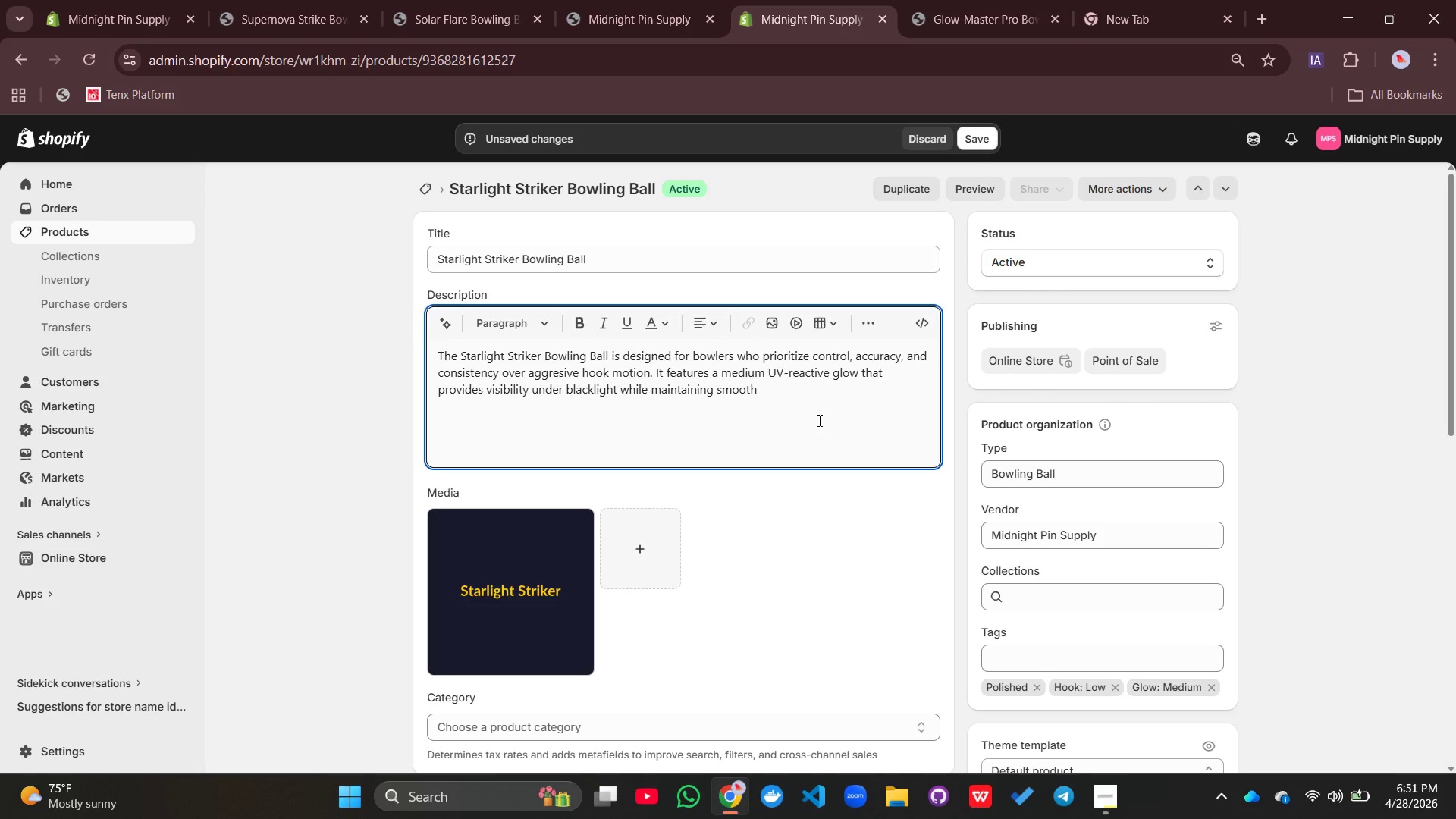 
type( performance.)
 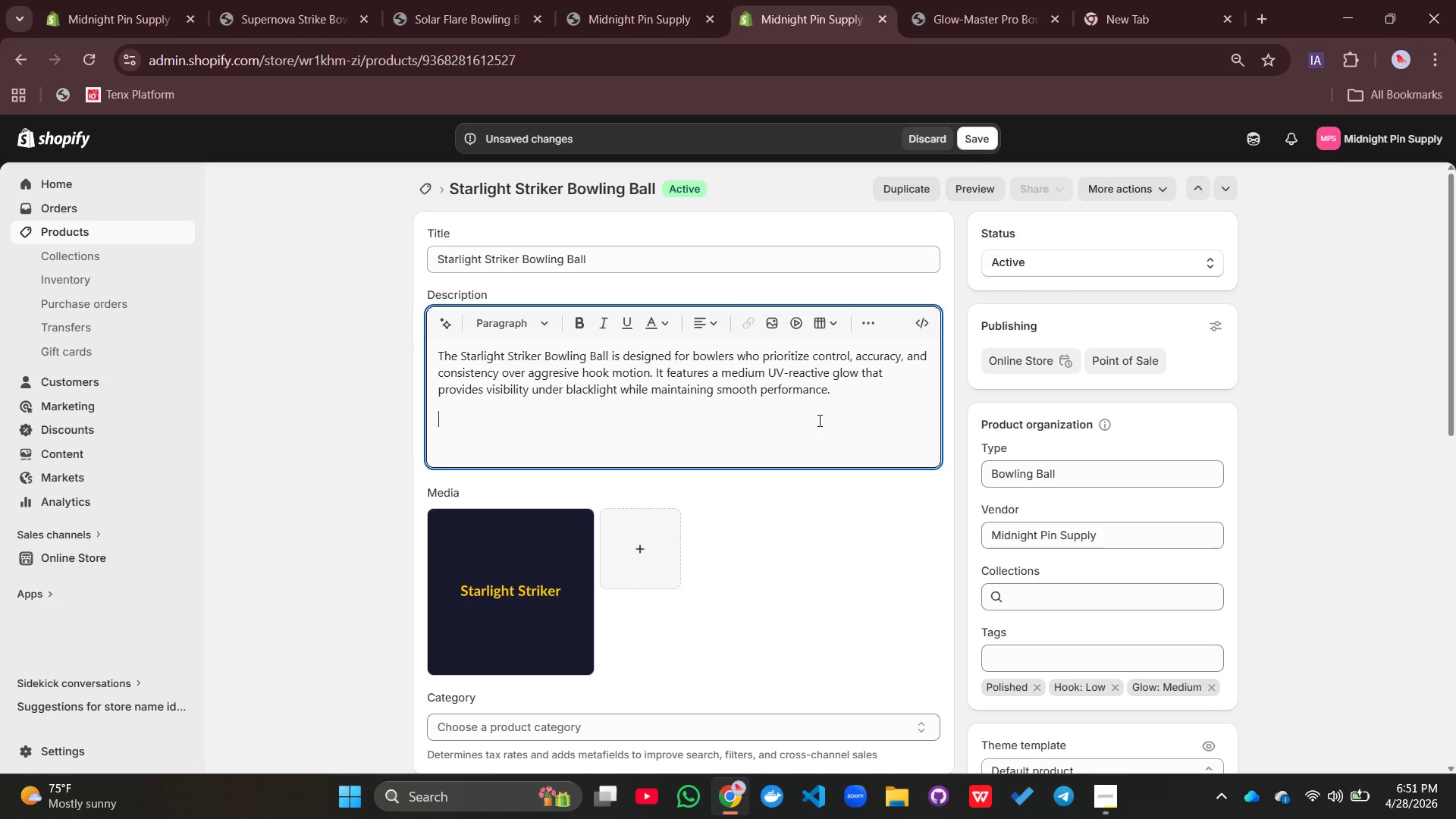 
key(Enter)
 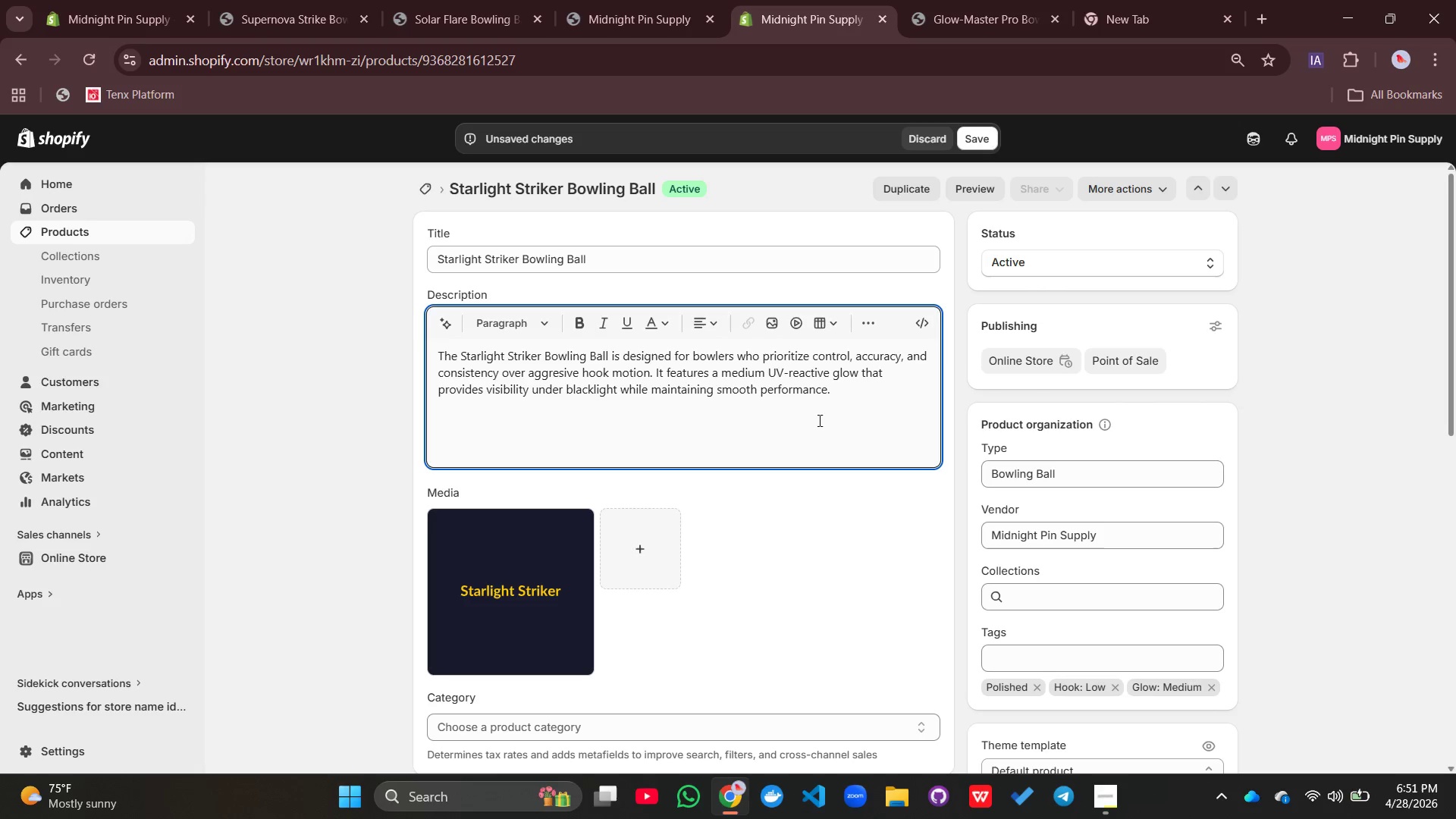 
type(tis)
key(Backspace)
key(Backspace)
key(Backspace)
type(This balls)
key(Backspace)
type( is engineered with a low hook potentia;)
key(Backspace)
type(l core, making it is)
key(Backspace)
type(deal for straight shooters and beginners. It allows )
 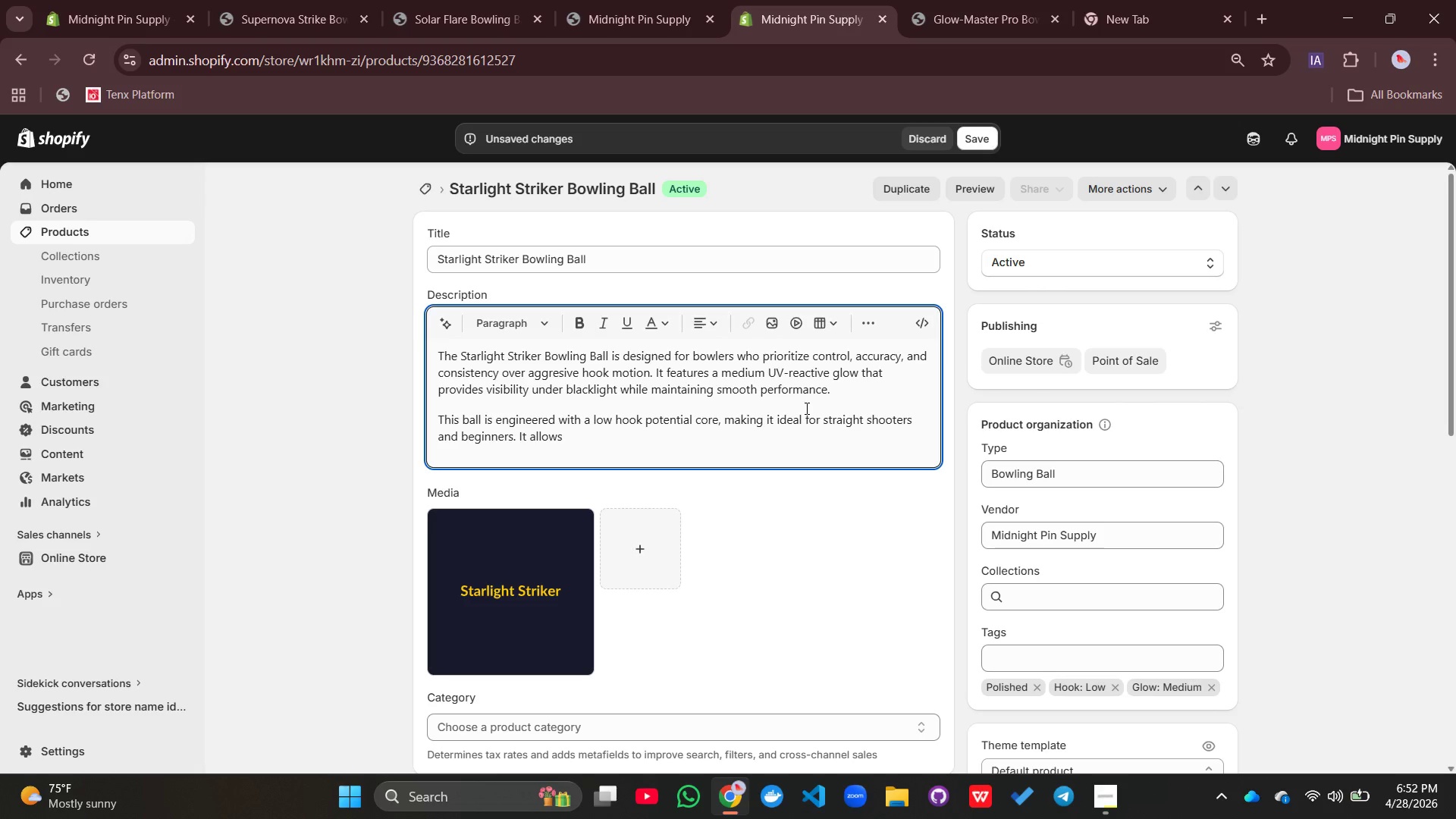 
type(players to focus on developing accuracy and technique withut)
key(Backspace)
key(Backspace)
type(out unpredictable lae)
key(Backspace)
type(ne reactions.)
 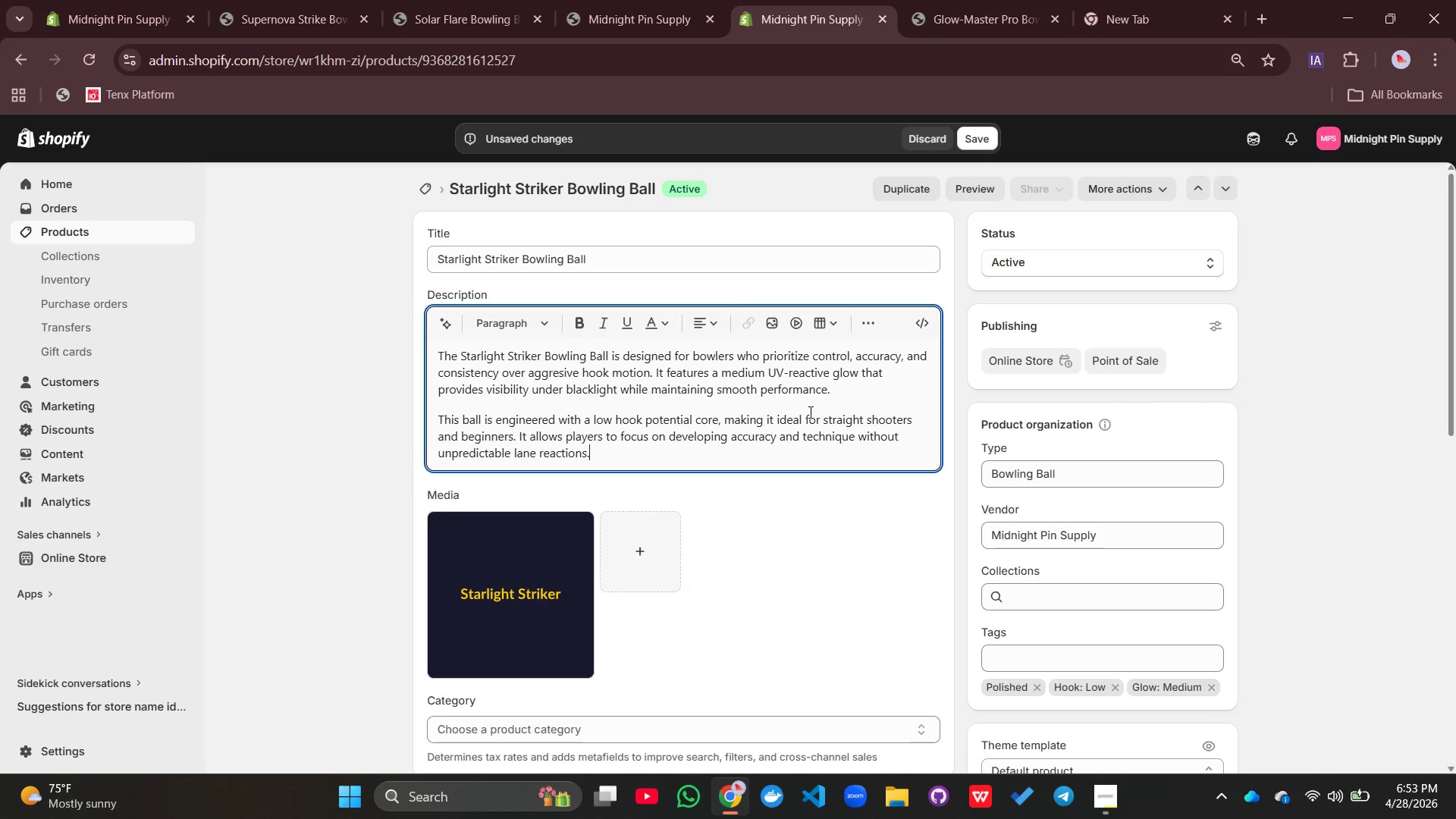 
key(Enter)
 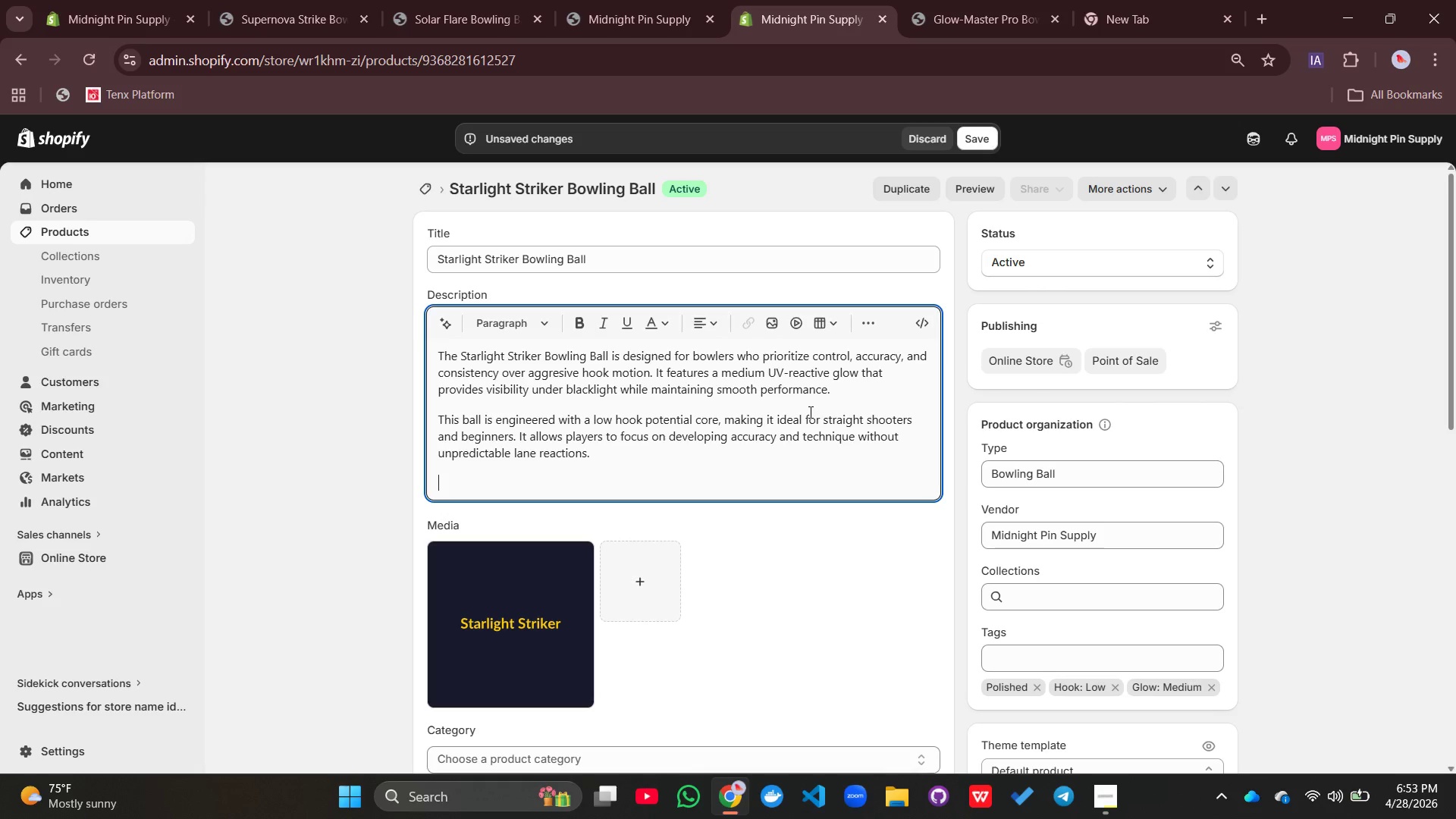 
type(It pre)
key(Backspace)
key(Backspace)
type(erforms best on light to medium oil lane conditions, offering stable and predictable roll behavior.)
 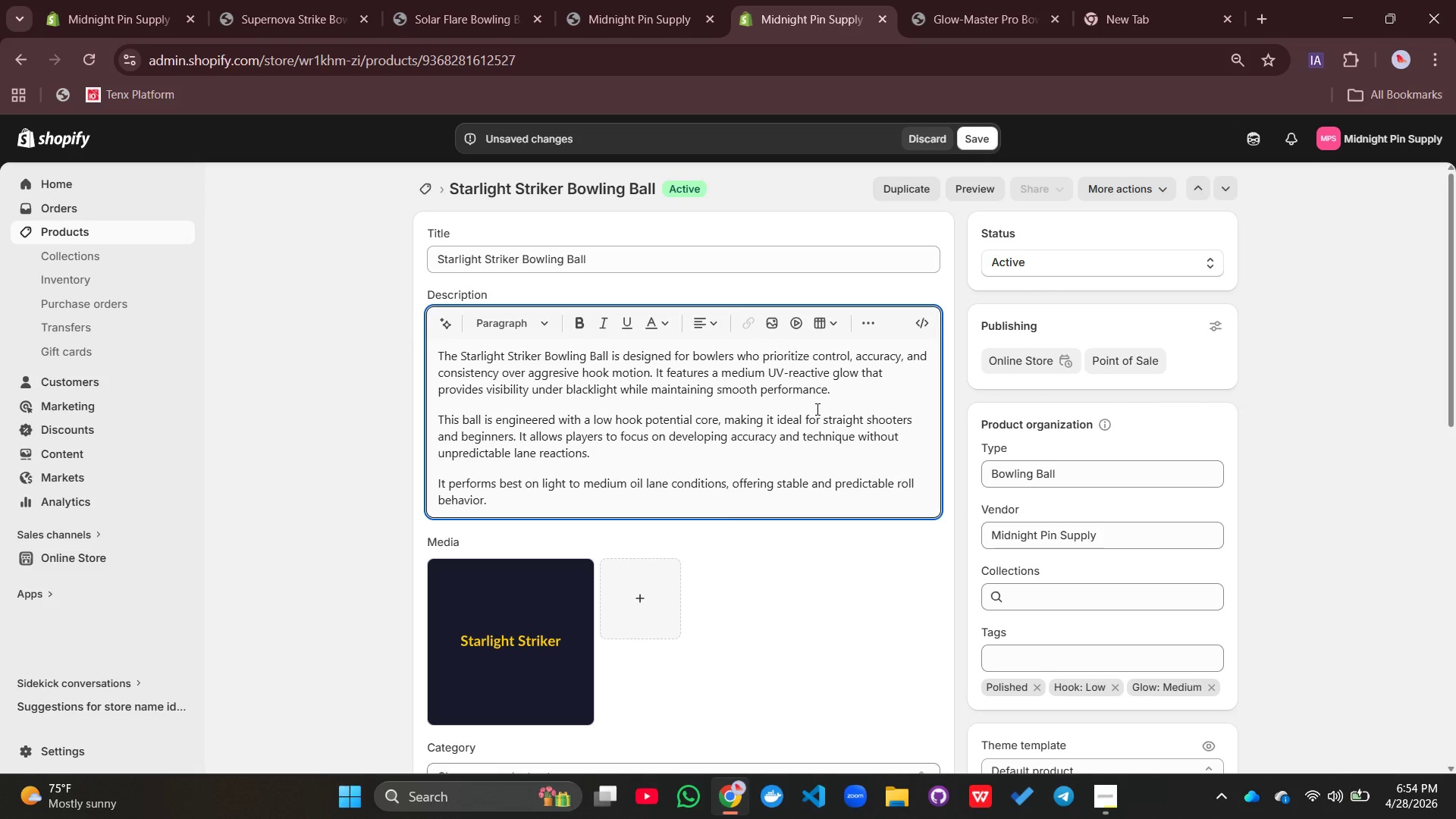 
wait(5.28)
 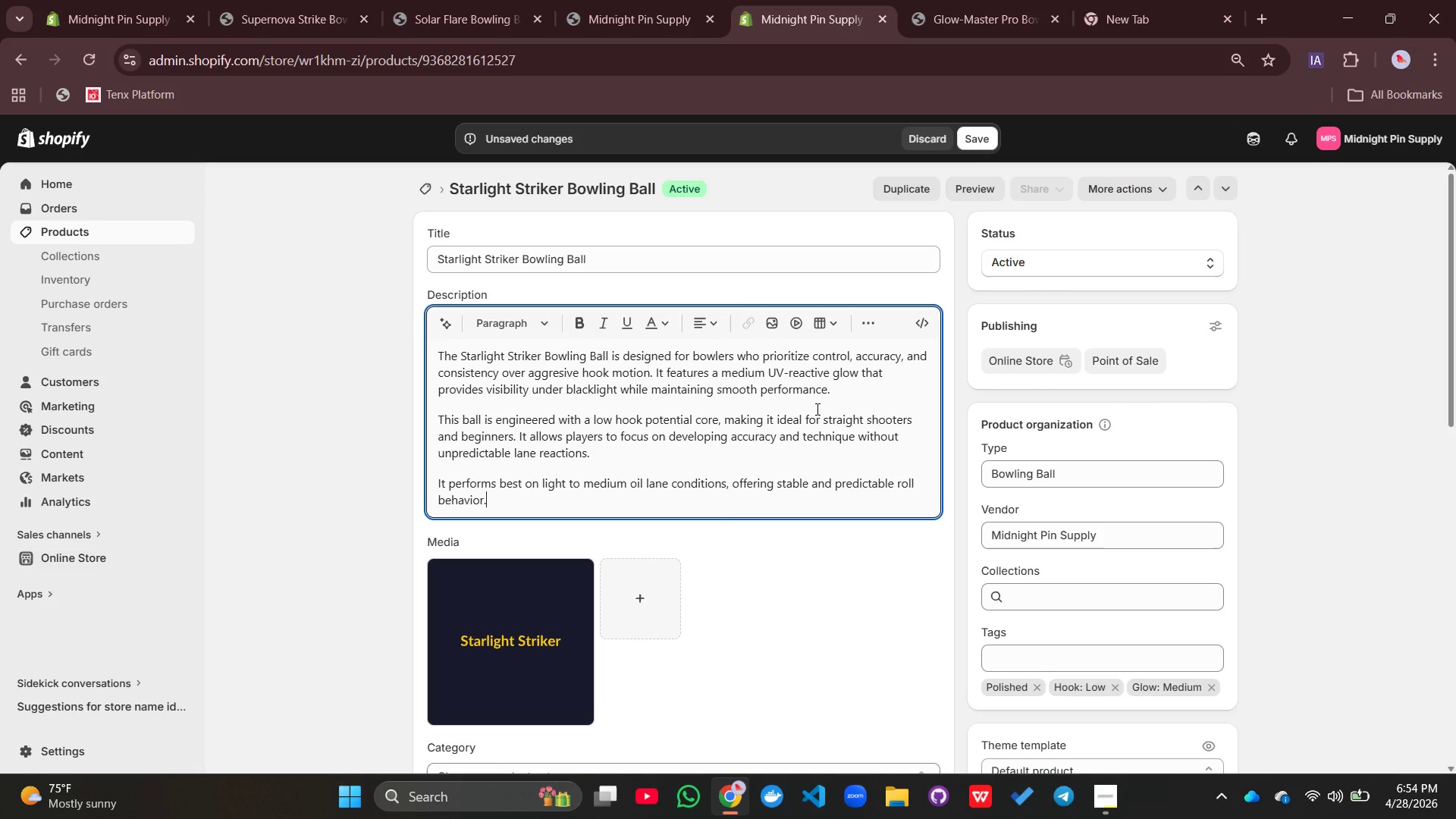 
type( Its balanced construction)
 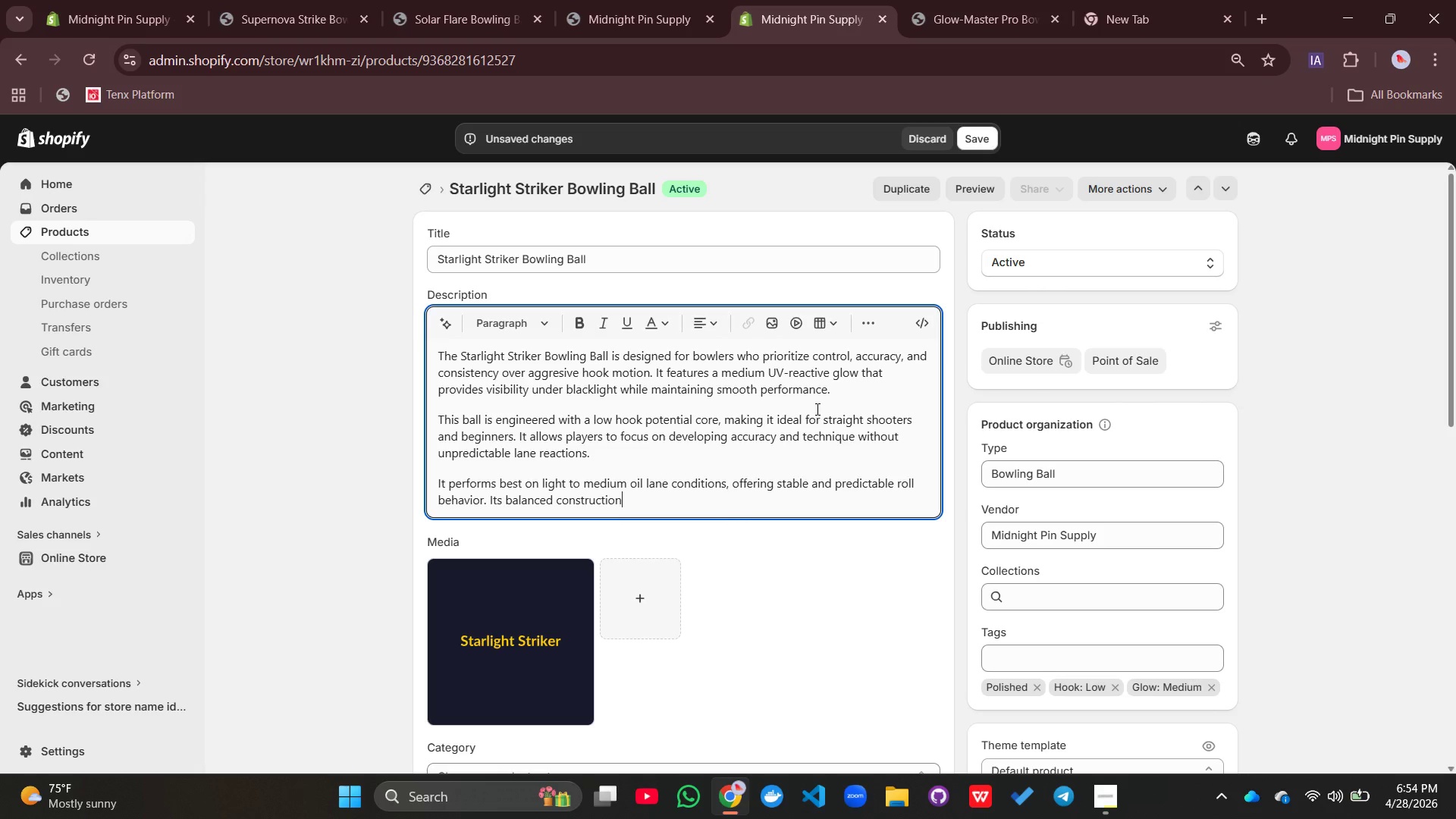 
wait(7.45)
 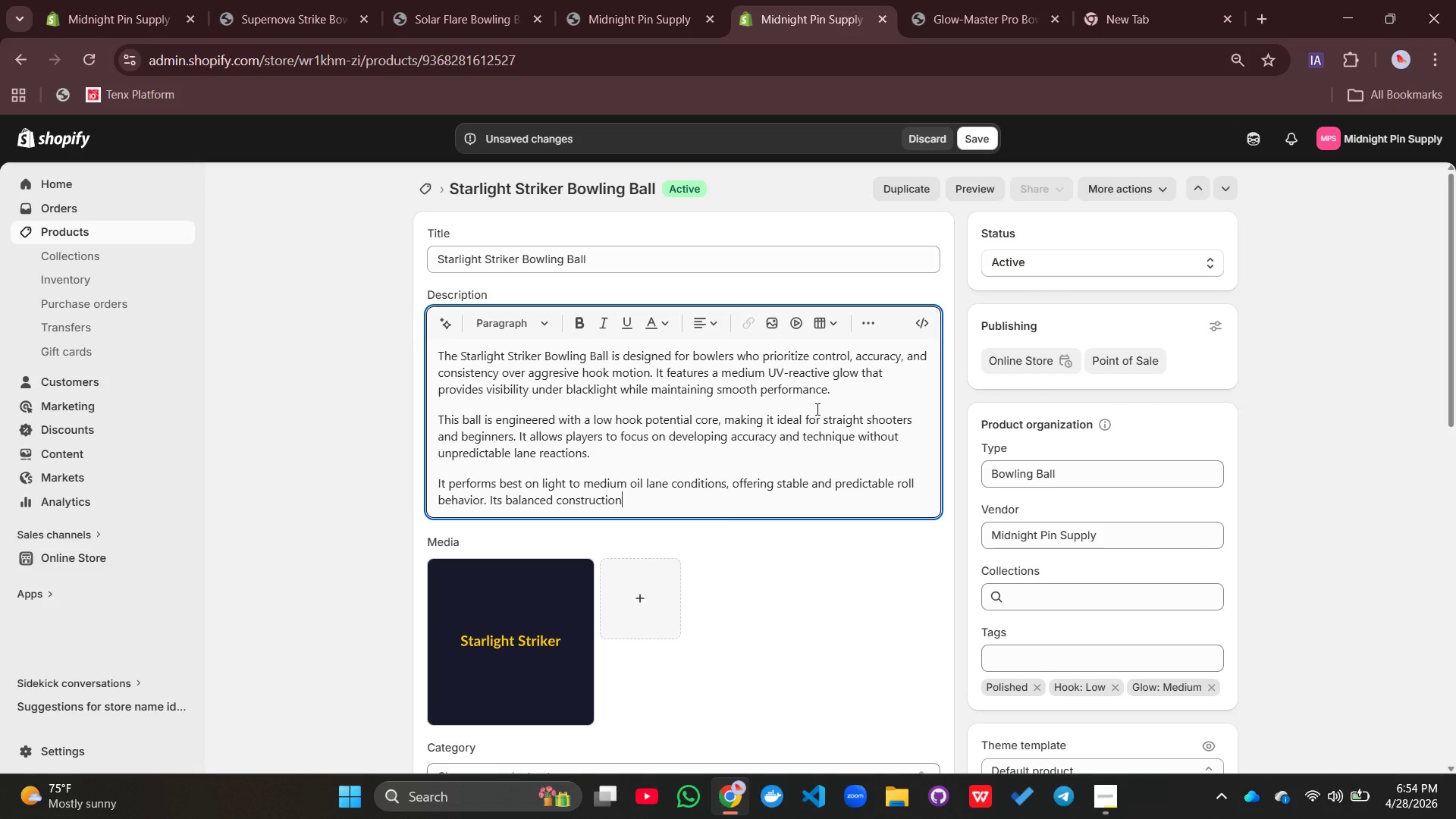 
type( makes it easy to control across )
 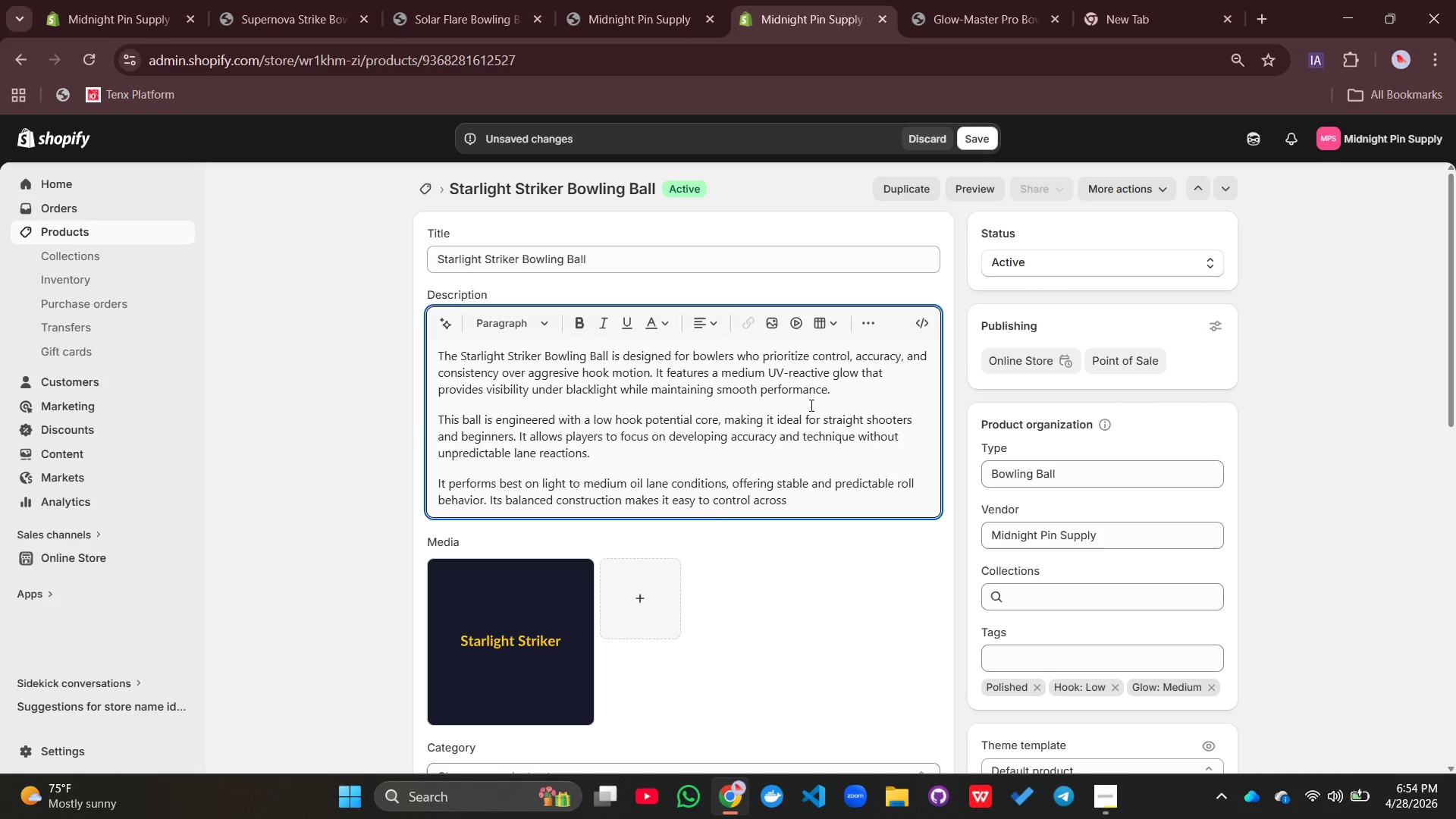 
type(diffeer)
key(Backspace)
key(Backspace)
type(rent playing enviroments.)
 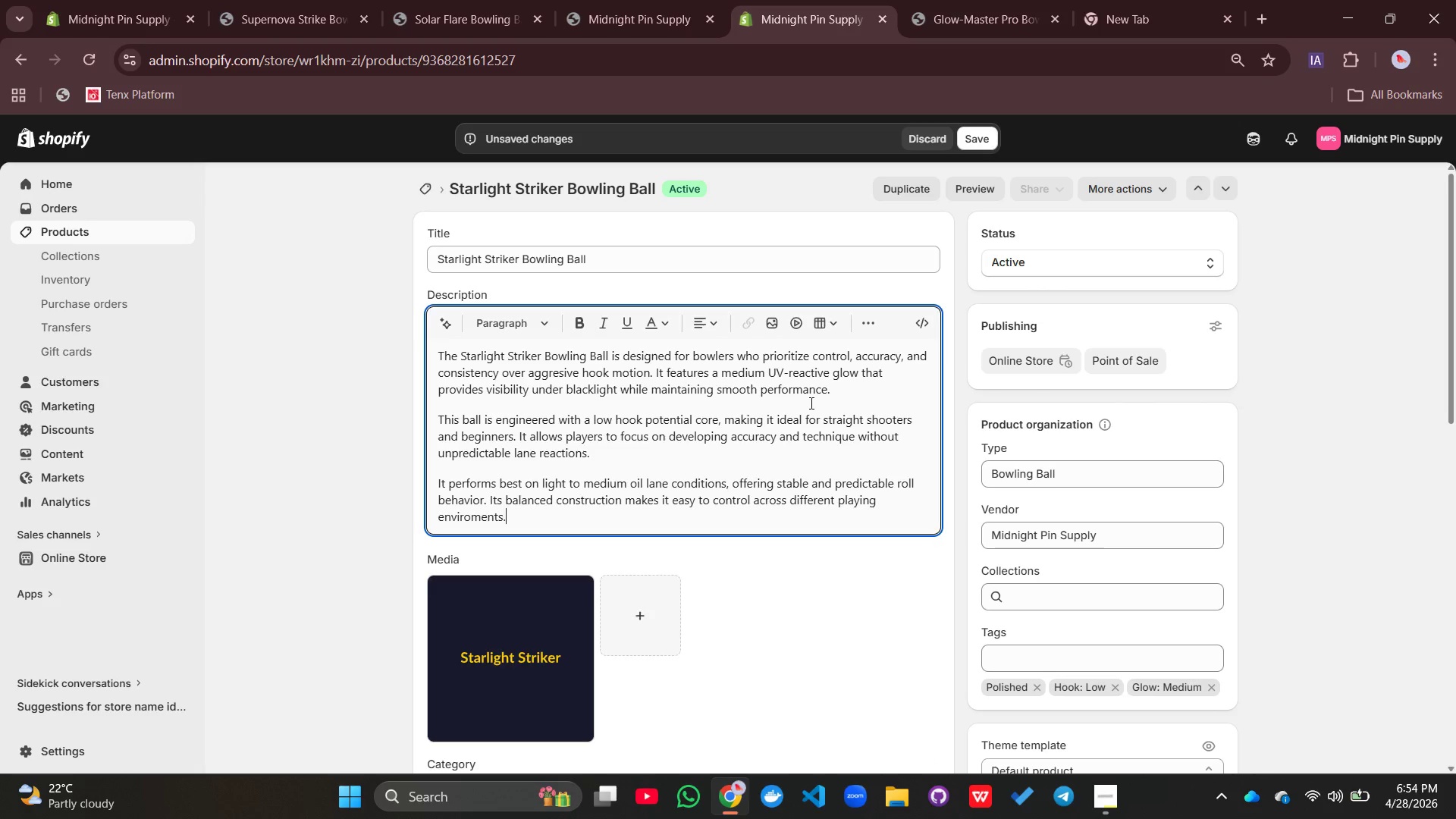 
key(Enter)
 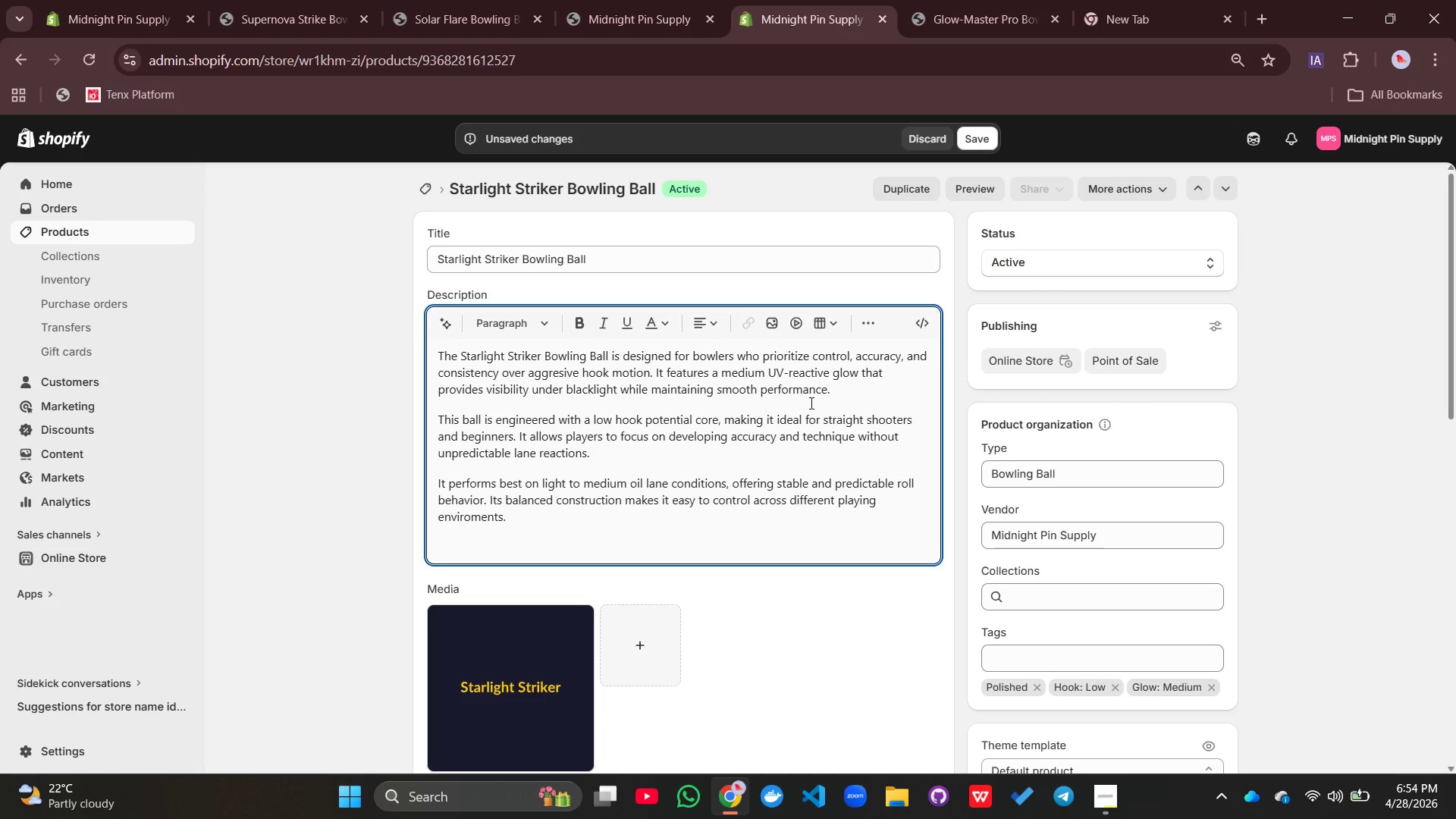 
type(Key Fear)
key(Backspace)
type(=)
key(Backspace)
type(tures:)
 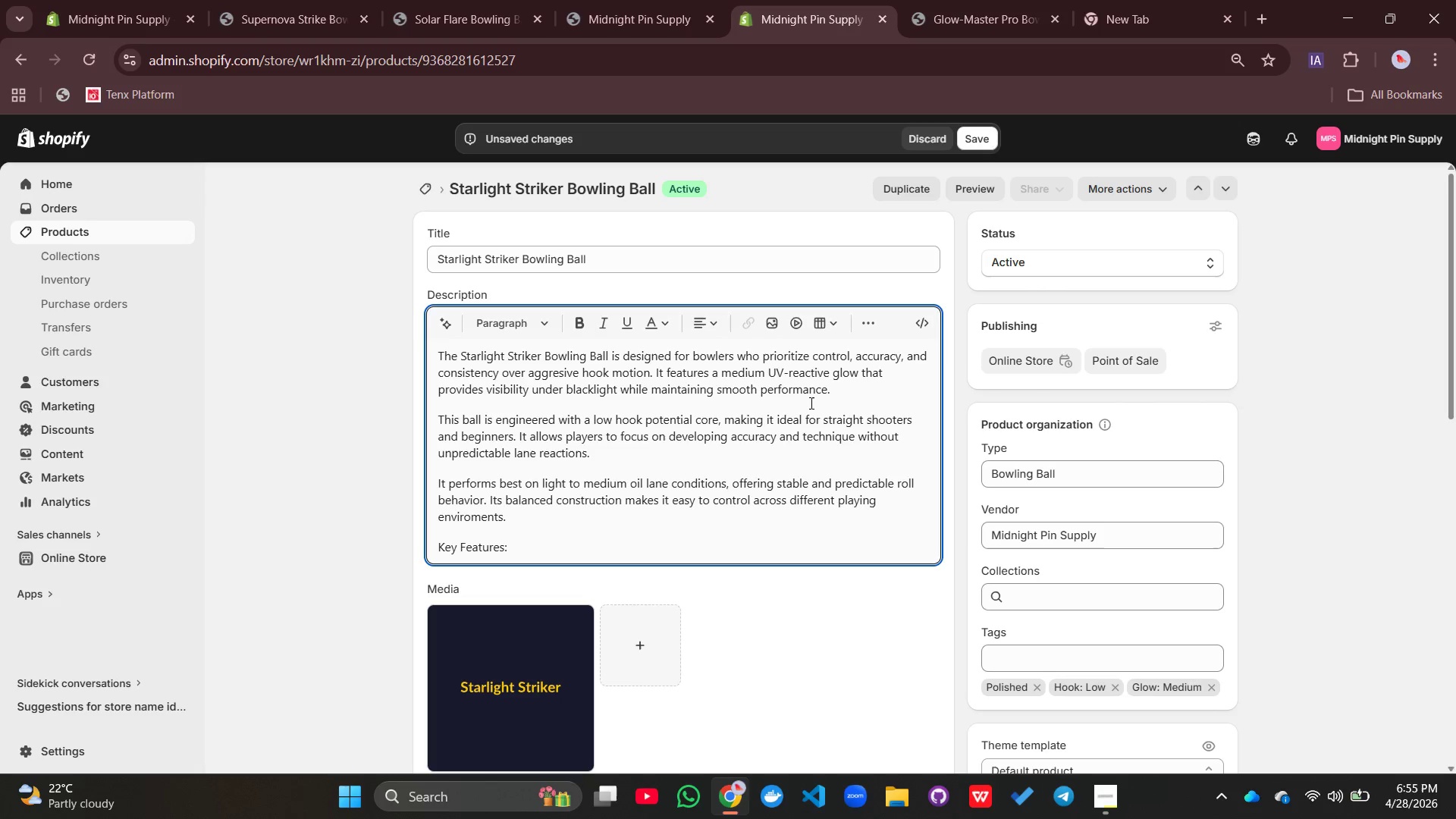 
key(Enter)
 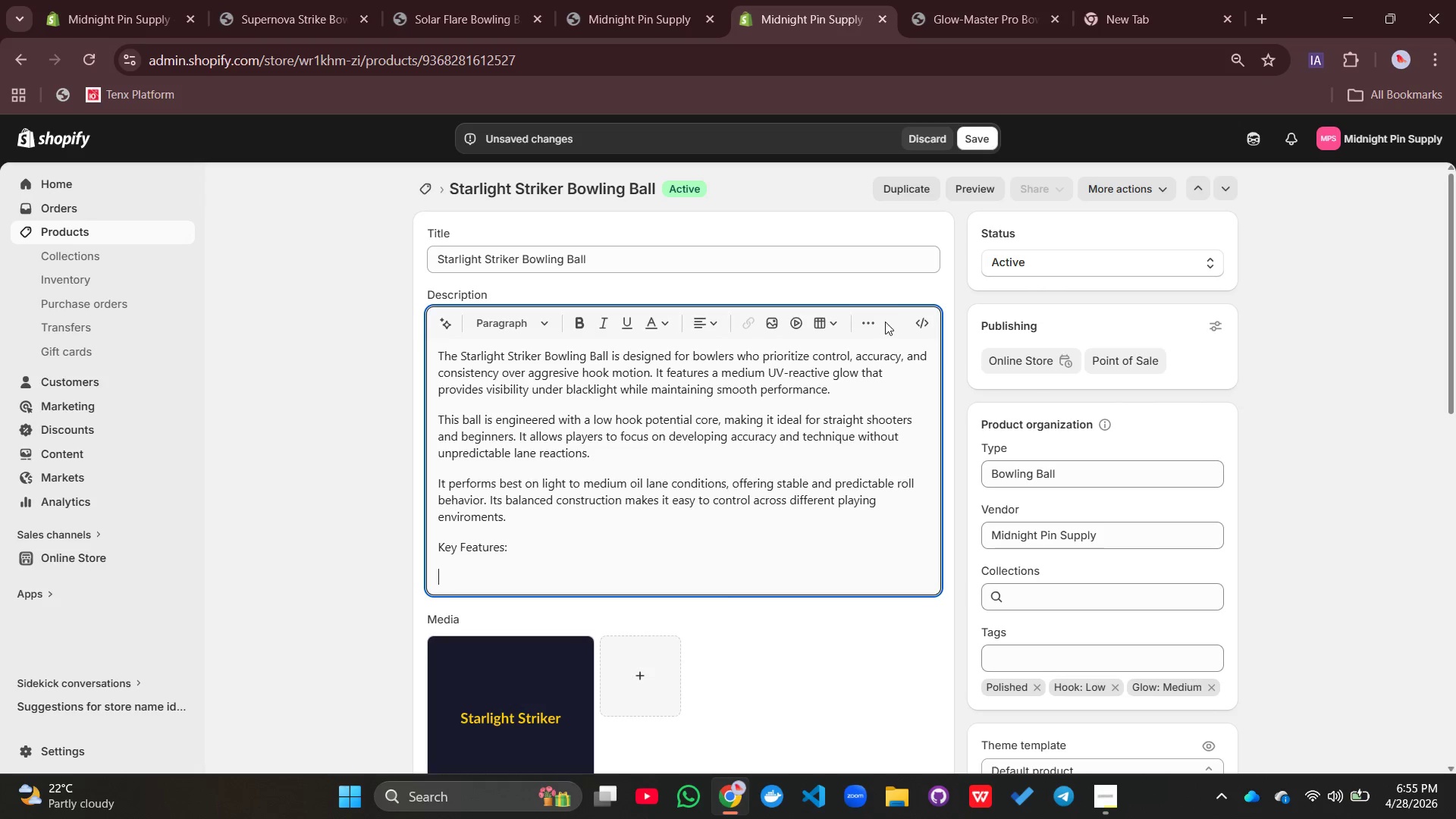 
left_click([870, 320])
 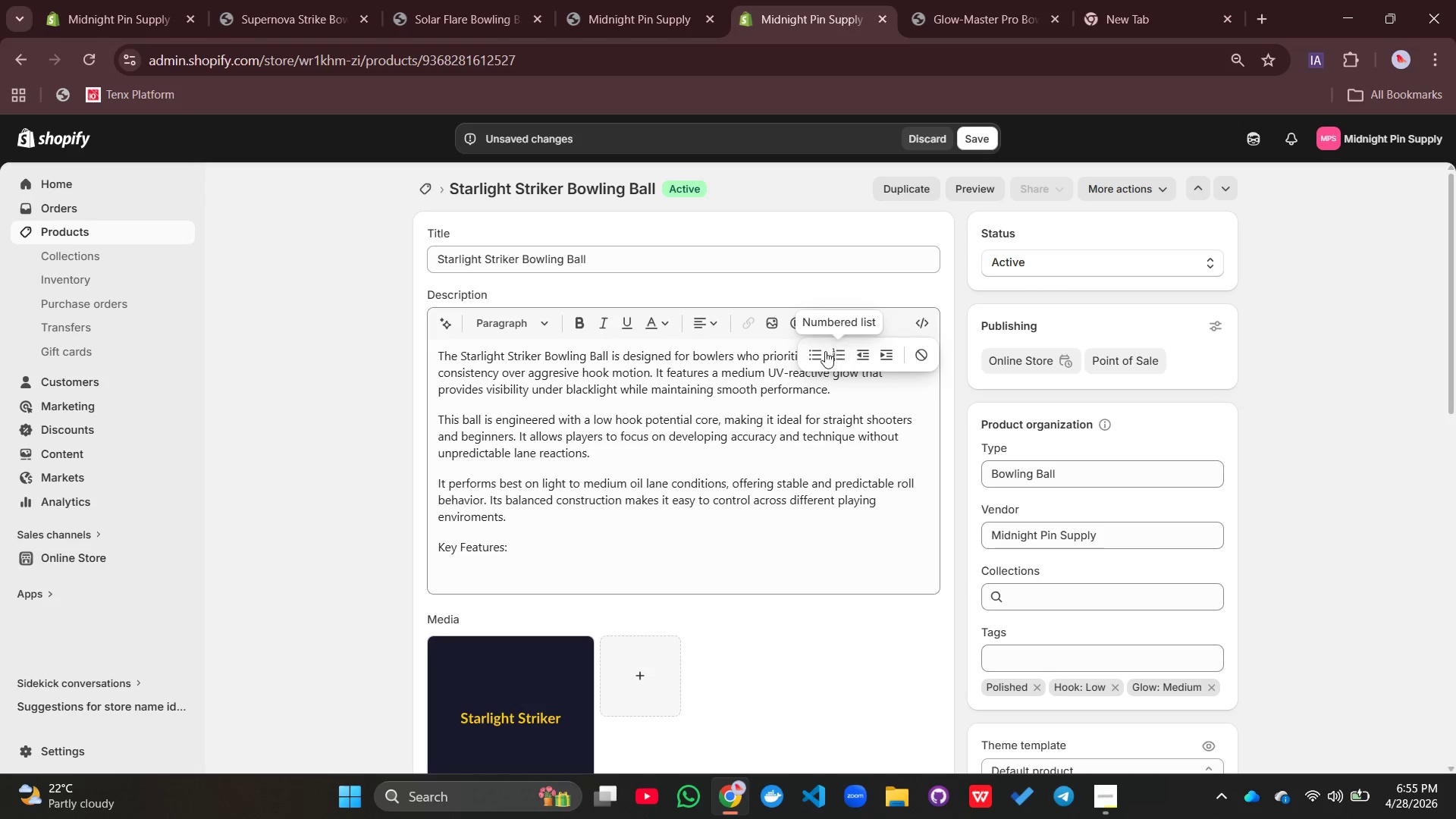 
left_click([817, 353])
 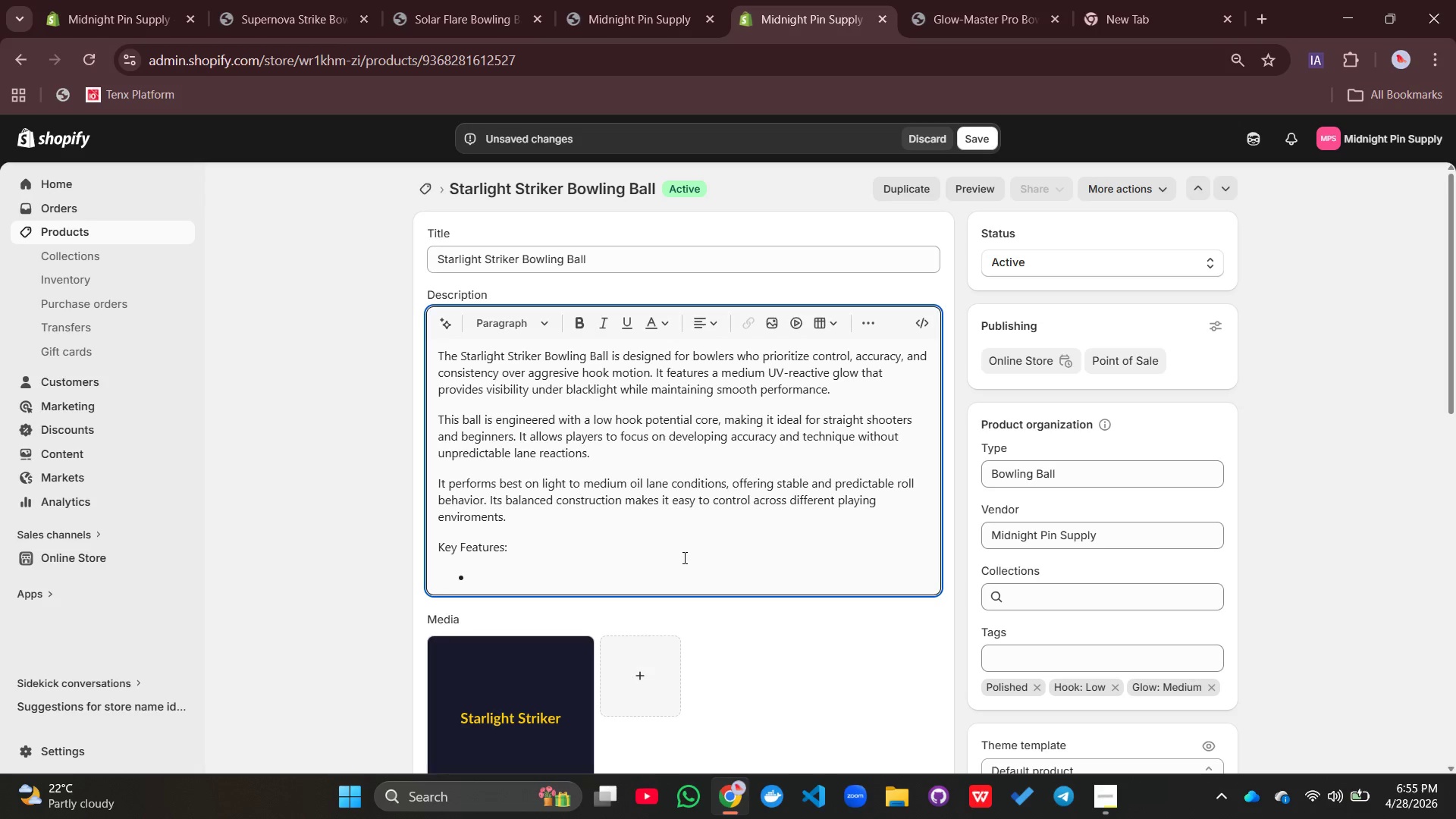 
type(Medium UV-reactive glow)
 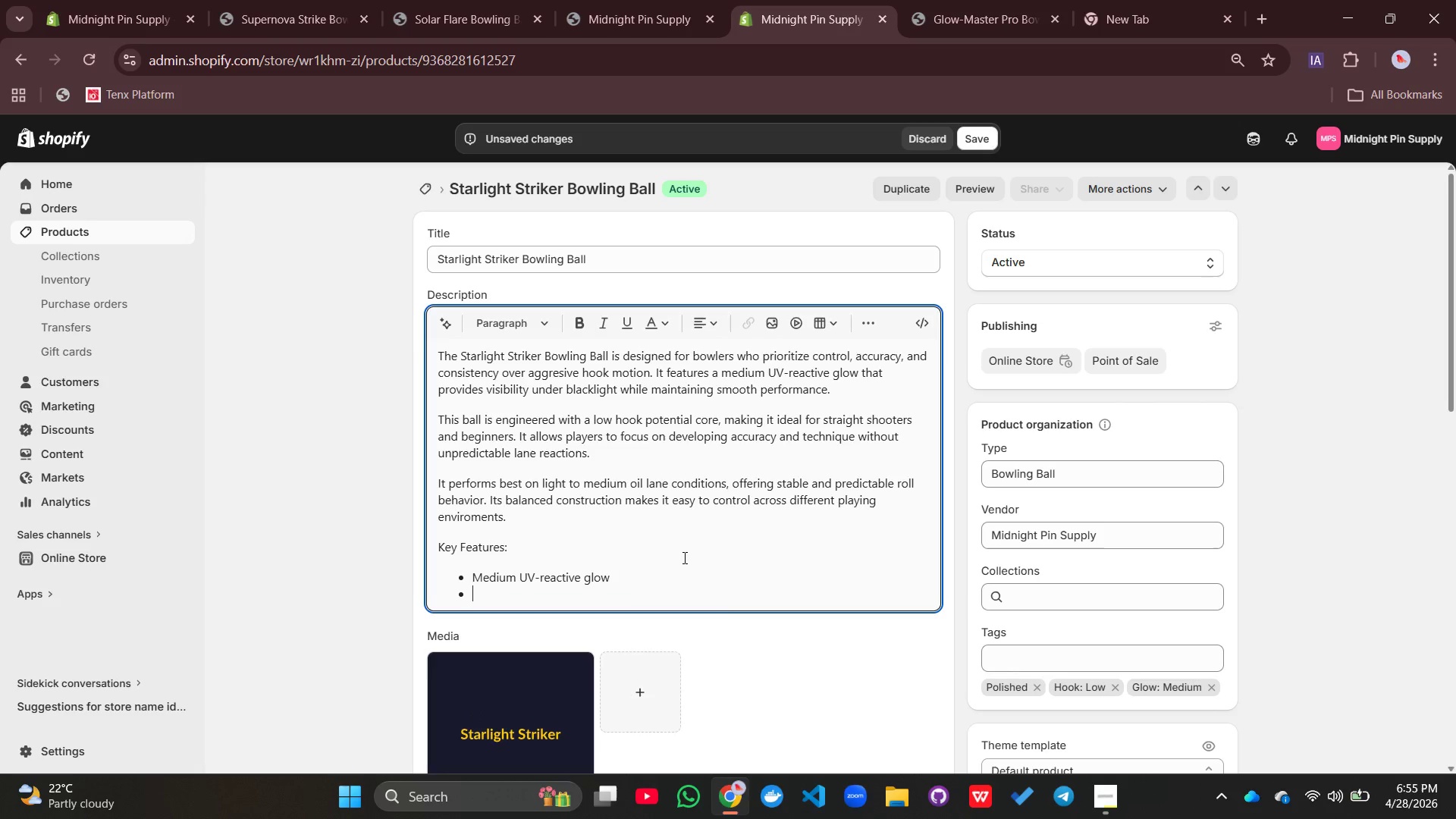 
 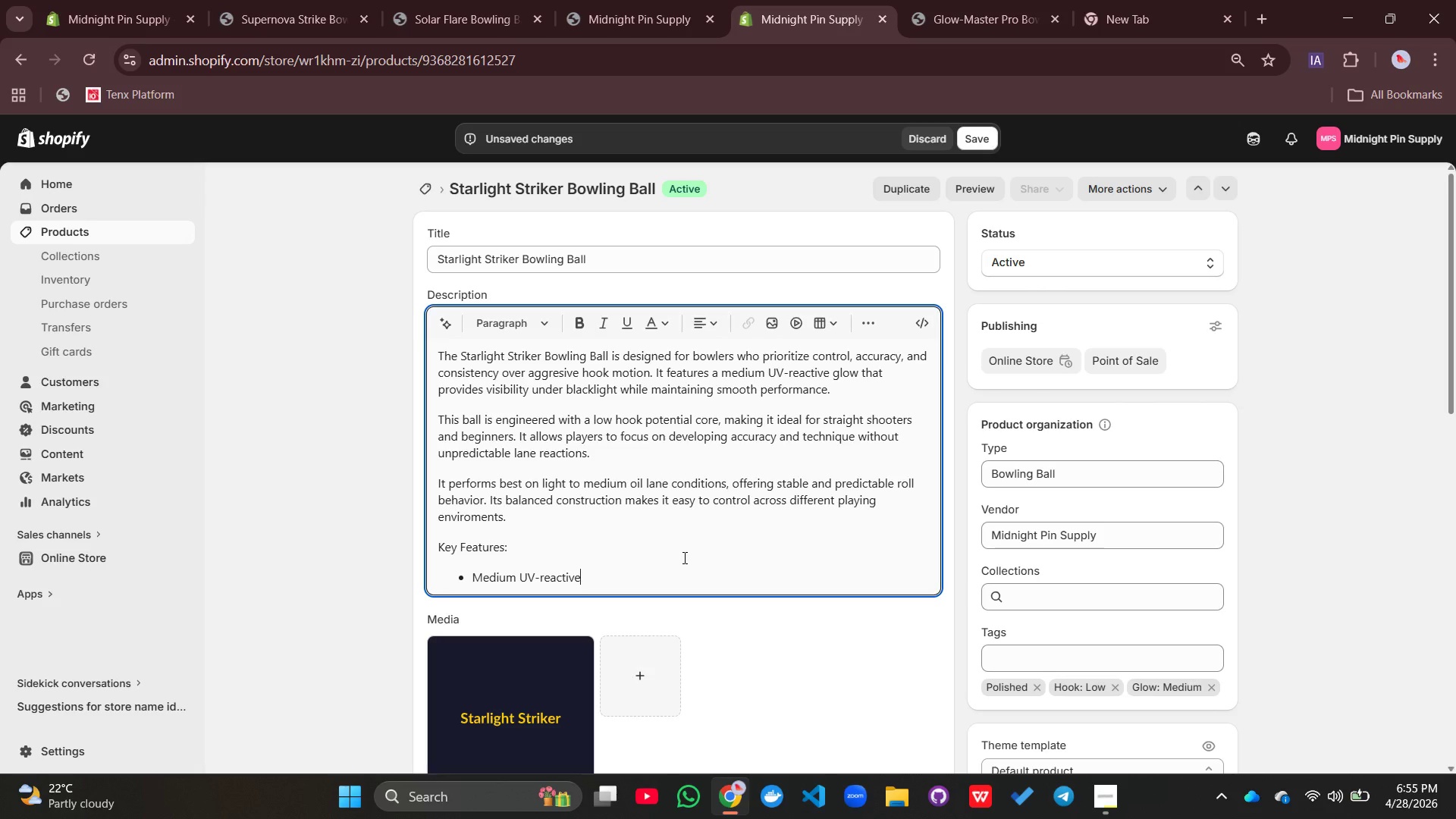 
key(Enter)
 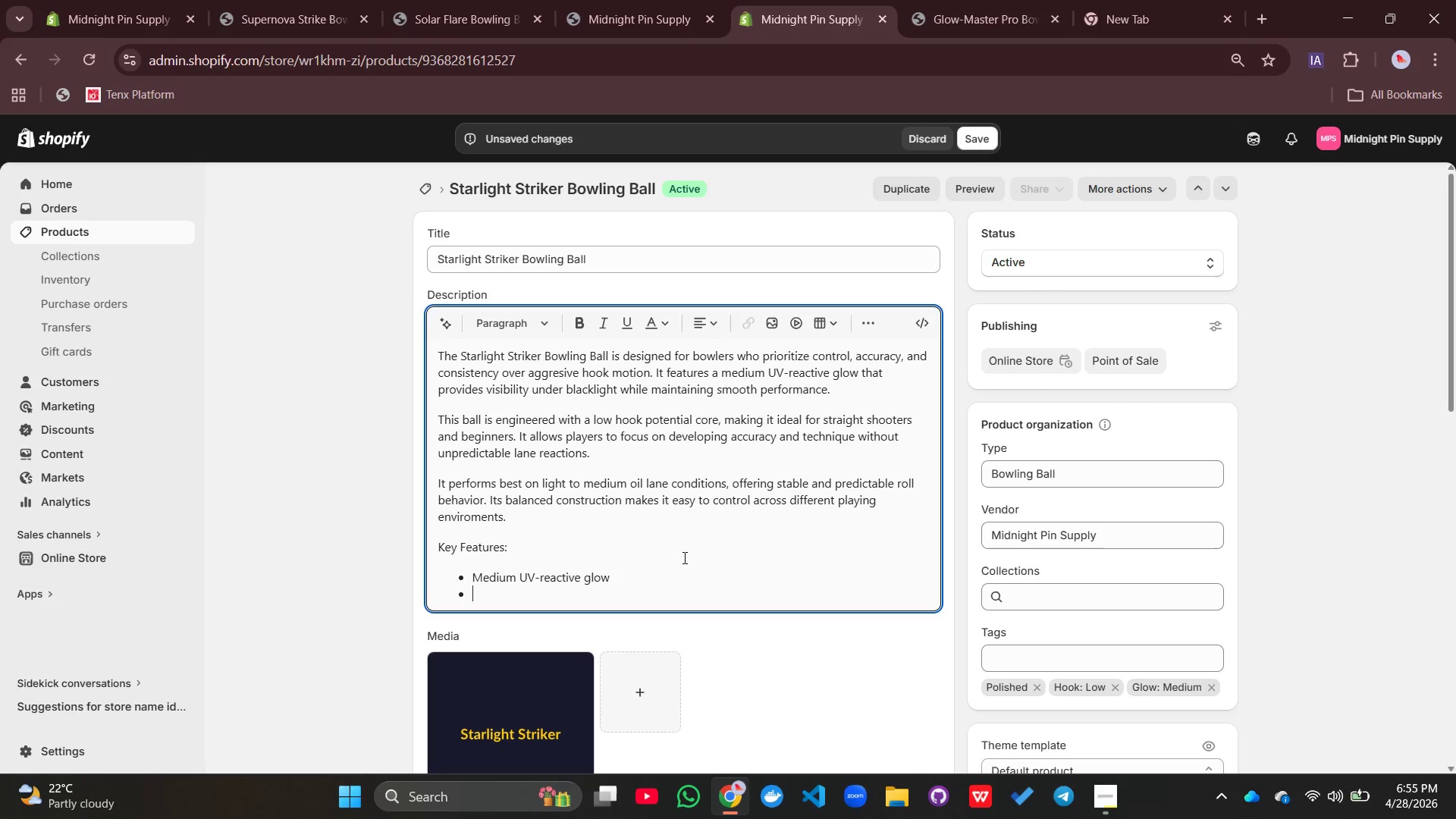 
type(Low hook potential for stright)
key(Backspace)
key(Backspace)
key(Backspace)
key(Backspace)
key(Backspace)
type(raight play)
 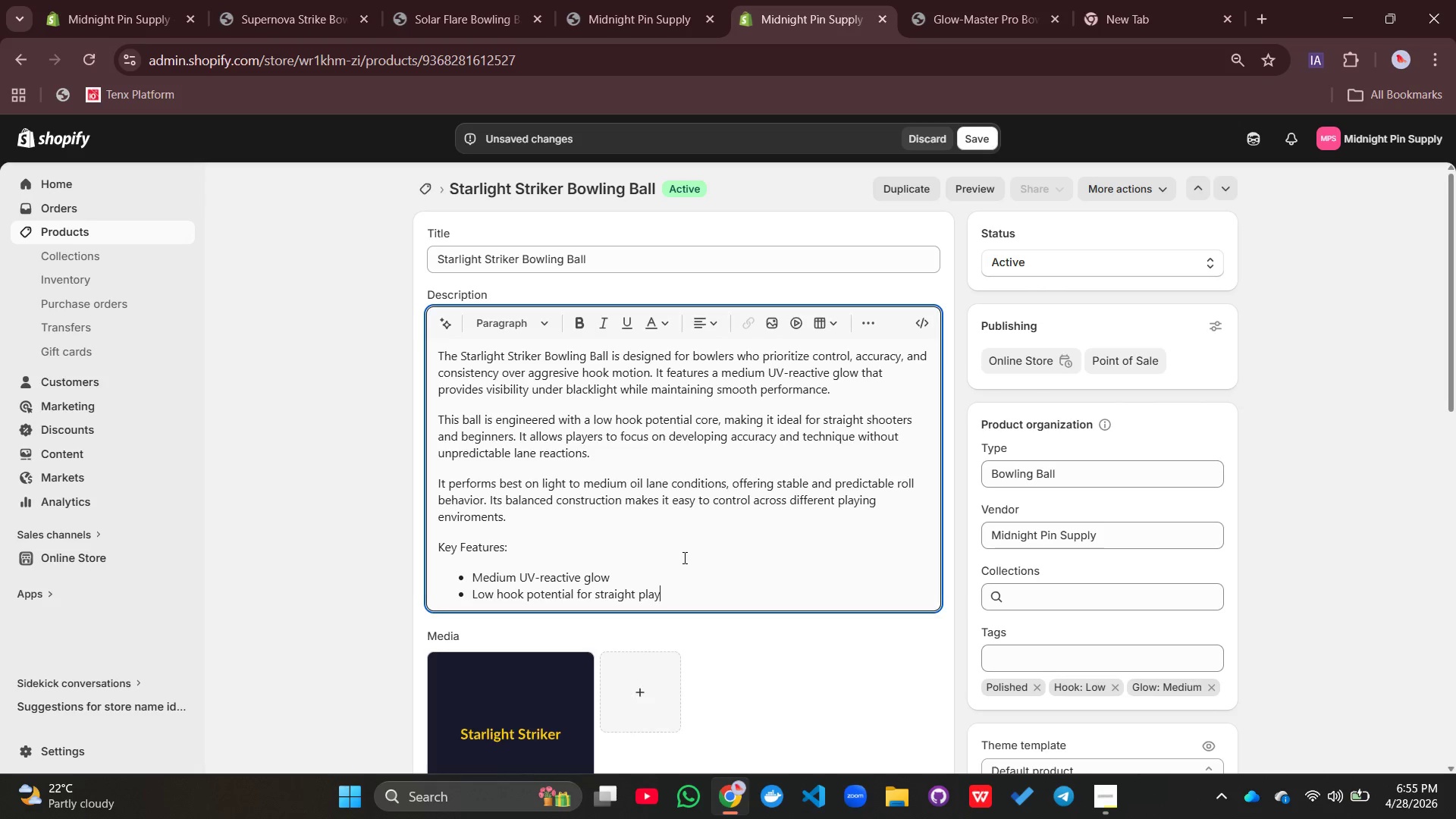 
key(Enter)
 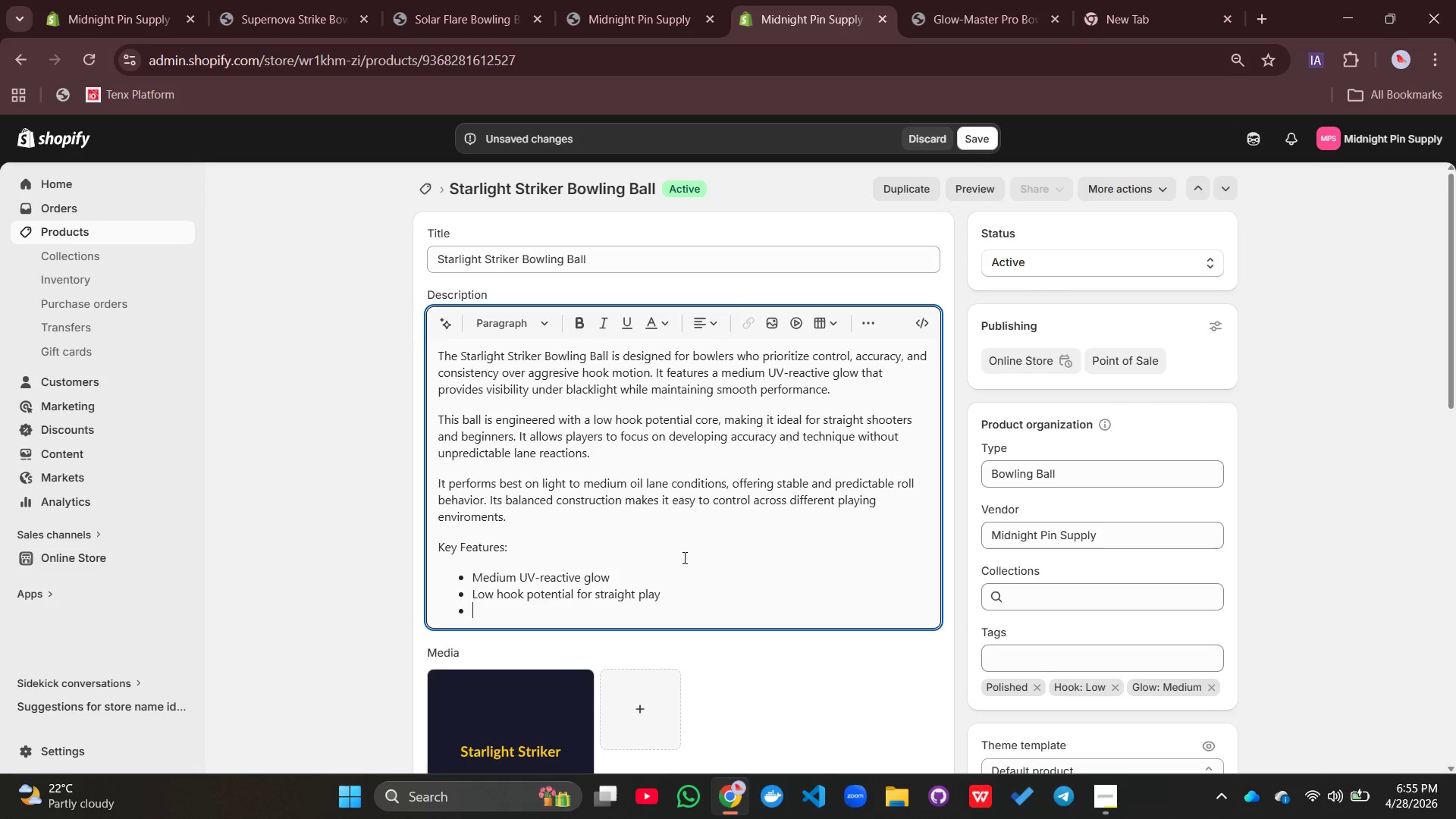 
type(Stable and predictable performance)
 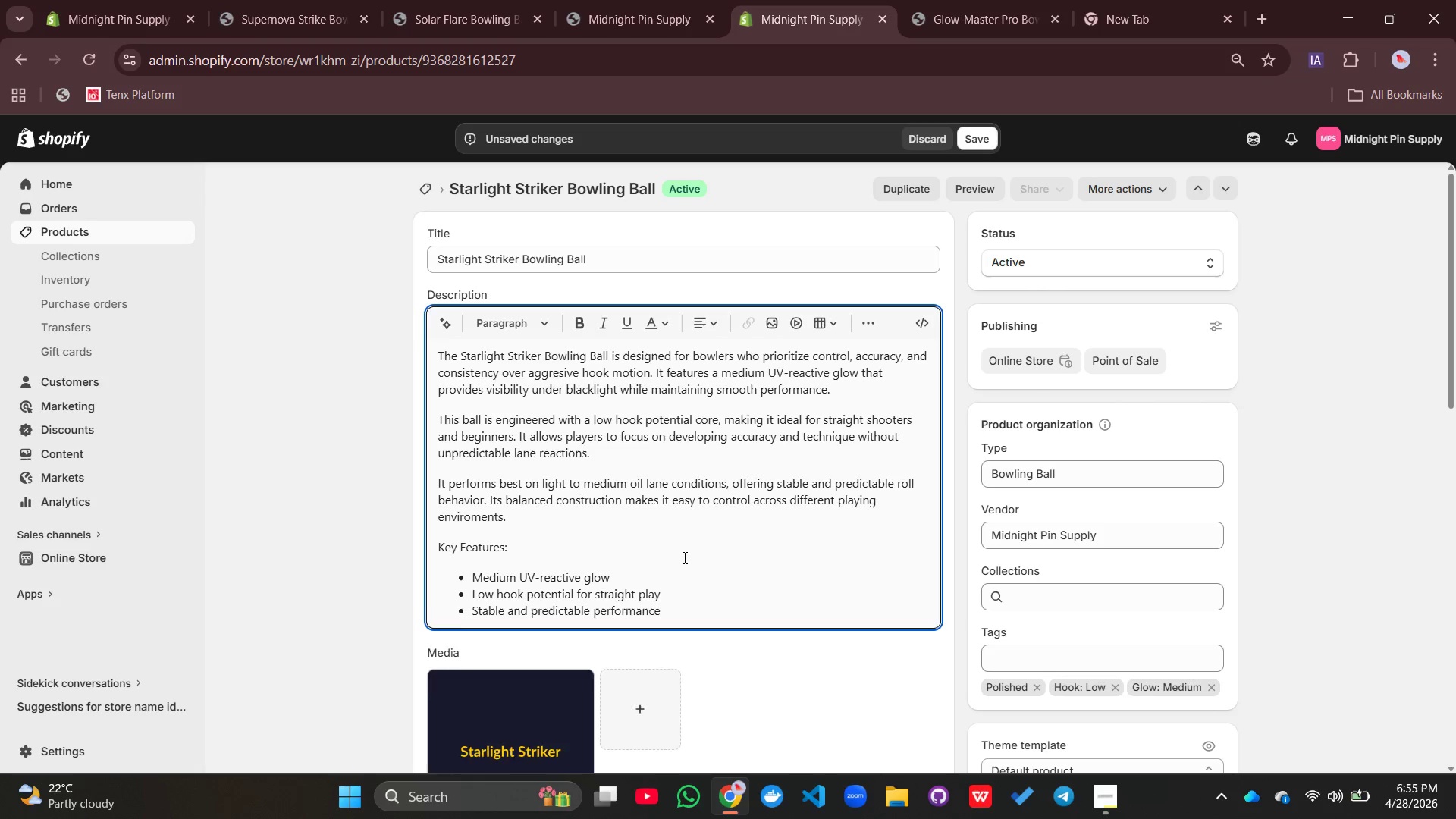 
key(Enter)
 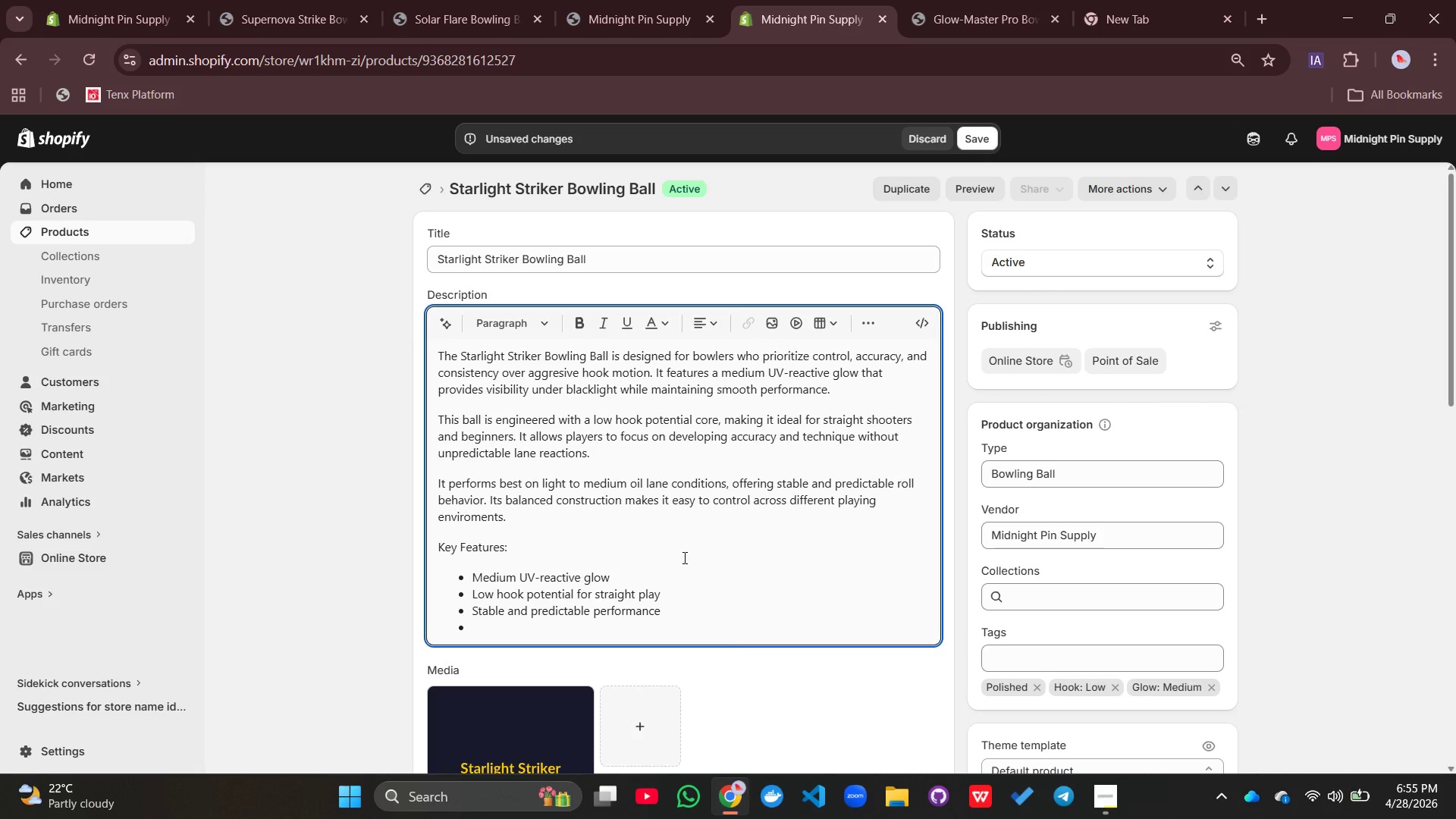 
type(Beginner-friendly design)
 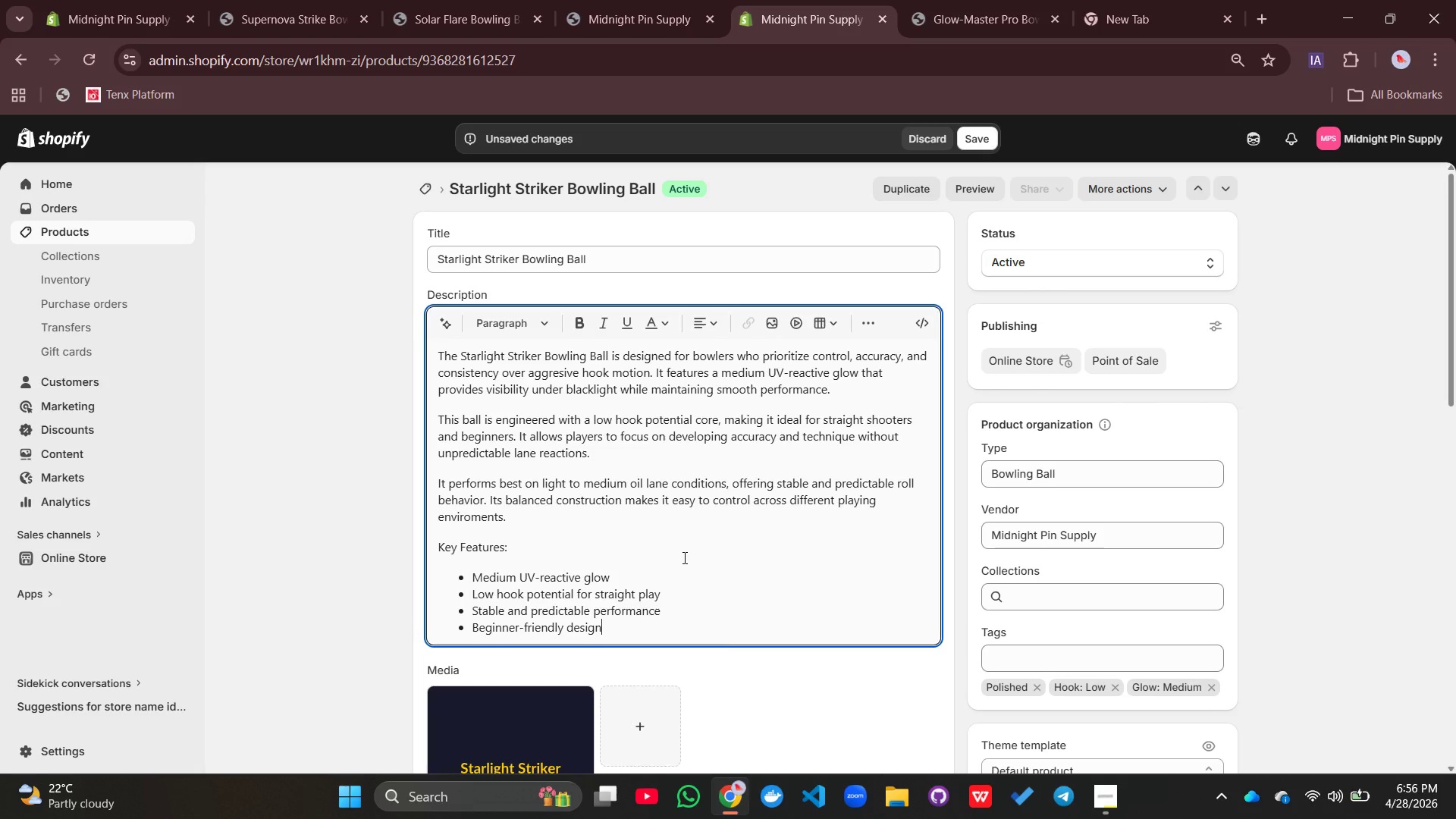 
key(Enter)
 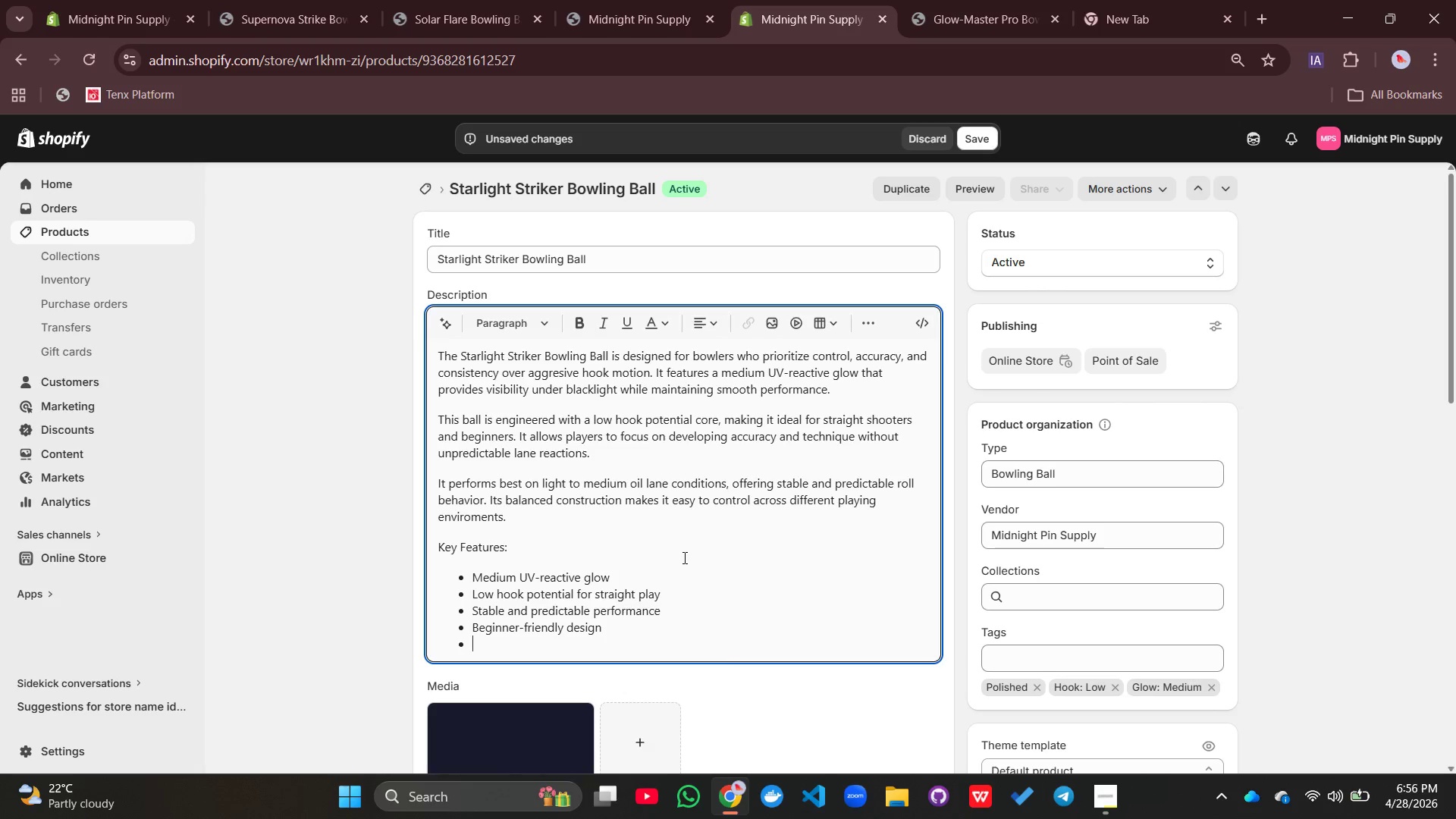 
type(Light to medium oil lane suitability)
 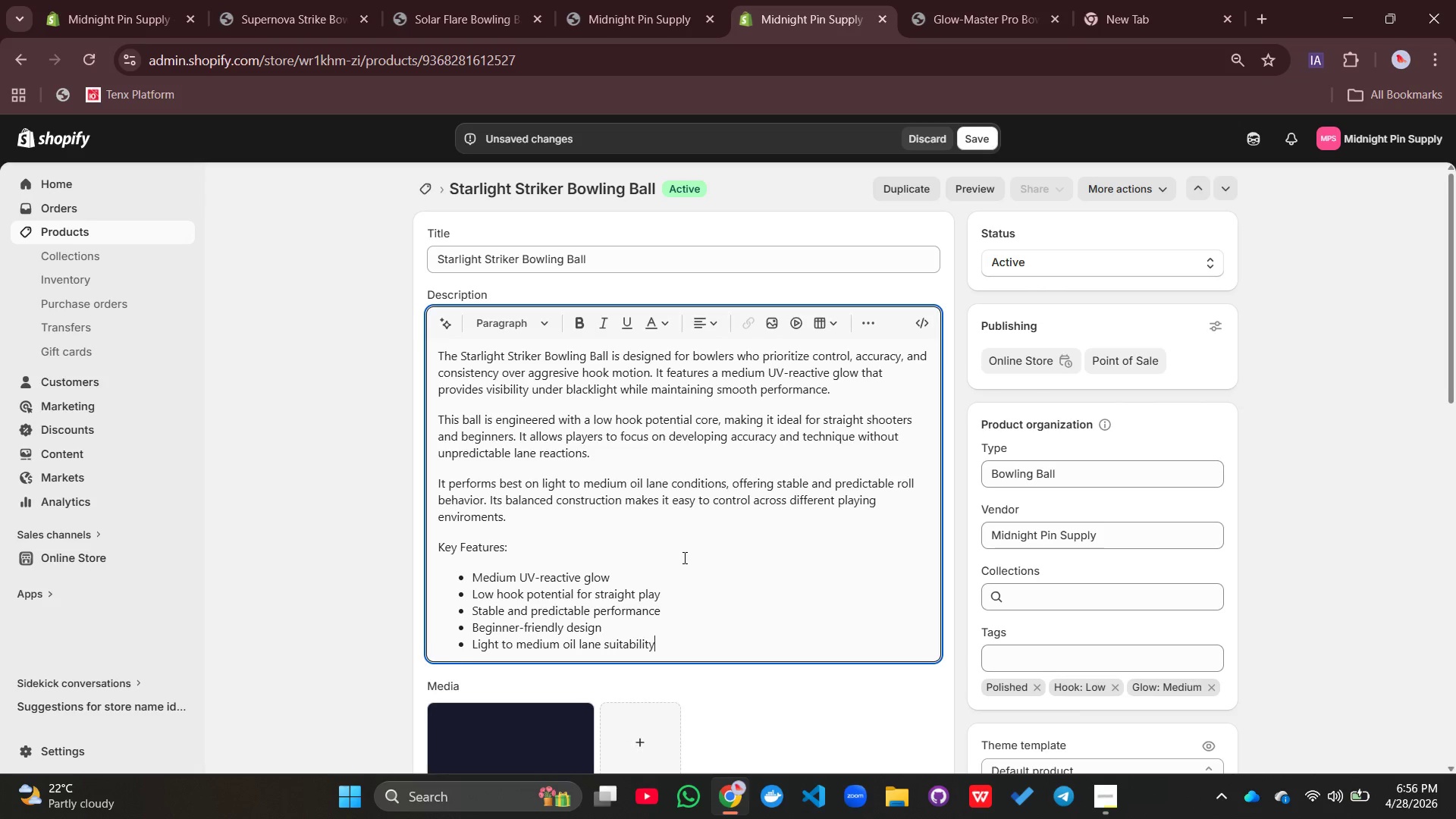 
key(Enter)
 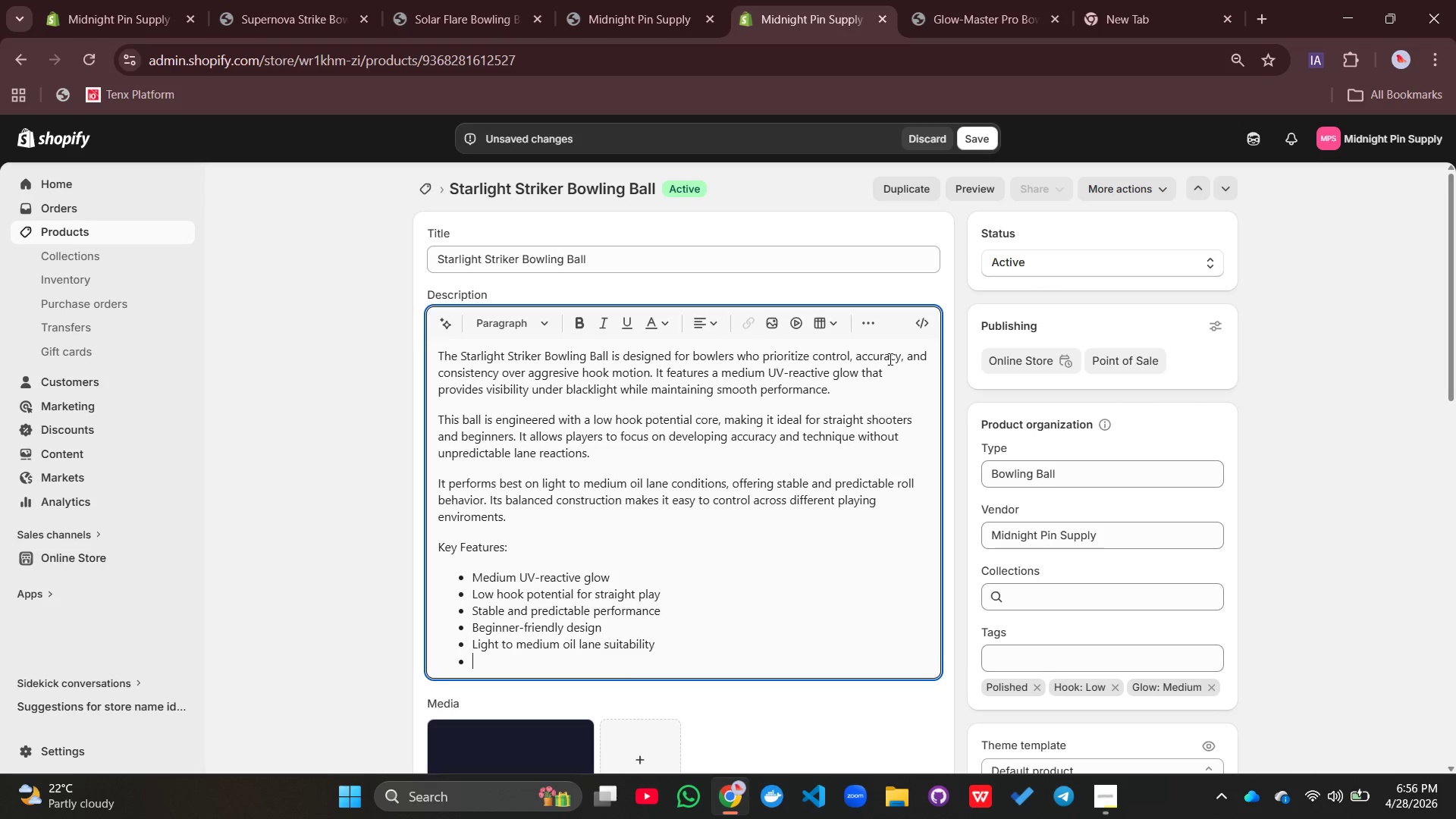 
left_click([879, 322])
 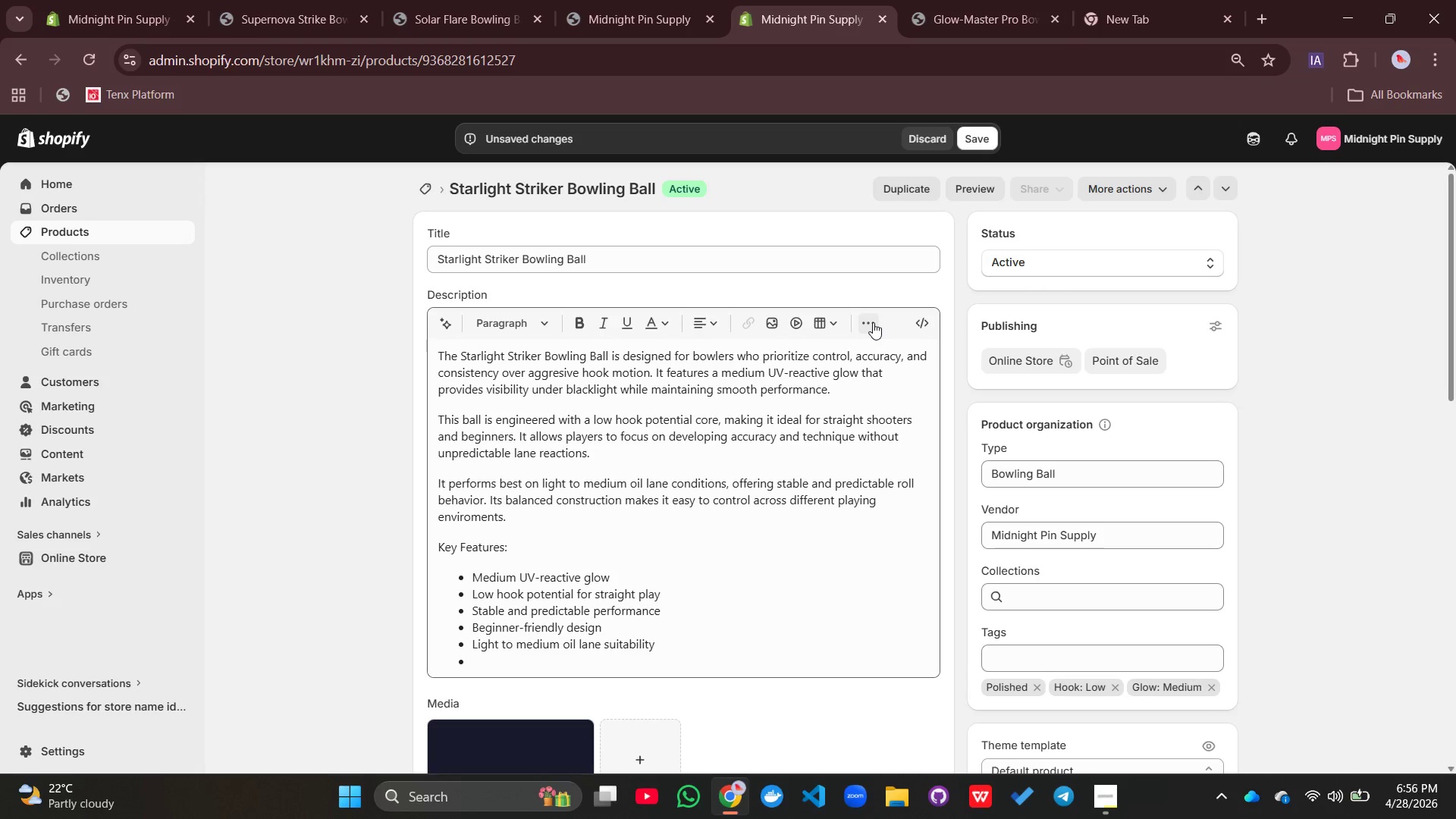 
left_click([873, 322])
 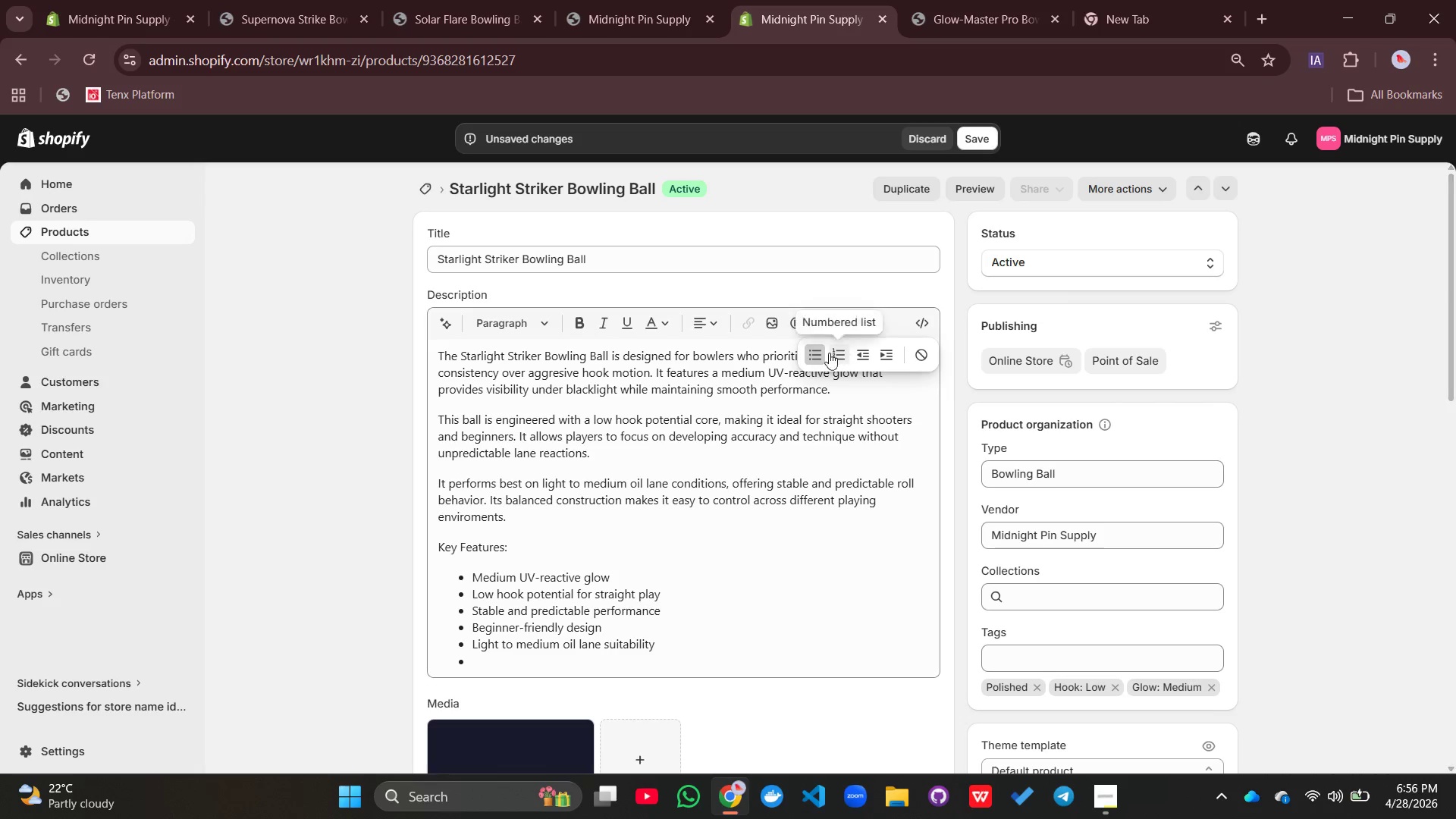 
left_click([824, 354])
 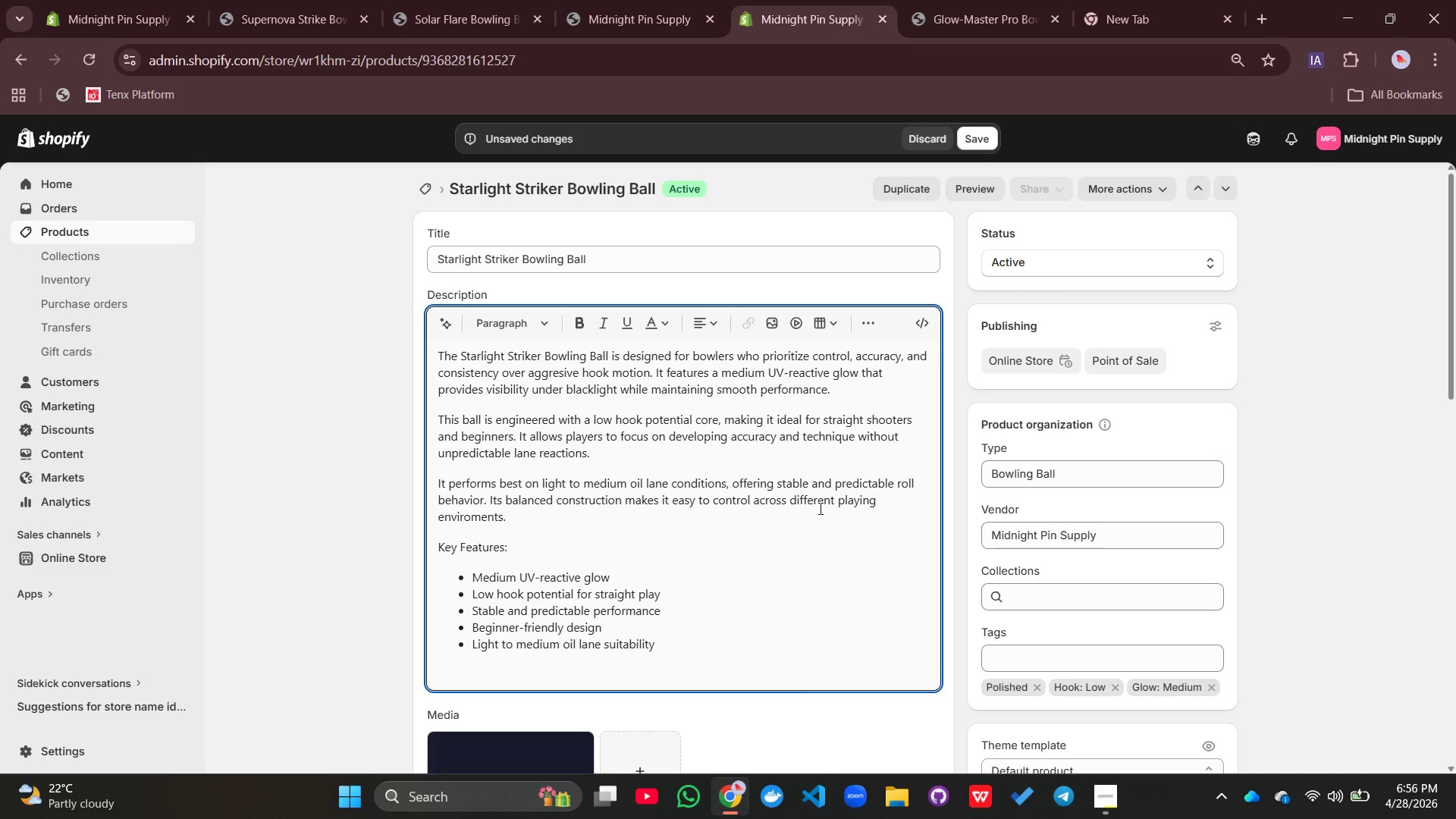 
type(the strarlight Striker is dependable cosmic bowling gear for precision )
key(Backspace)
type(-focused players.)
 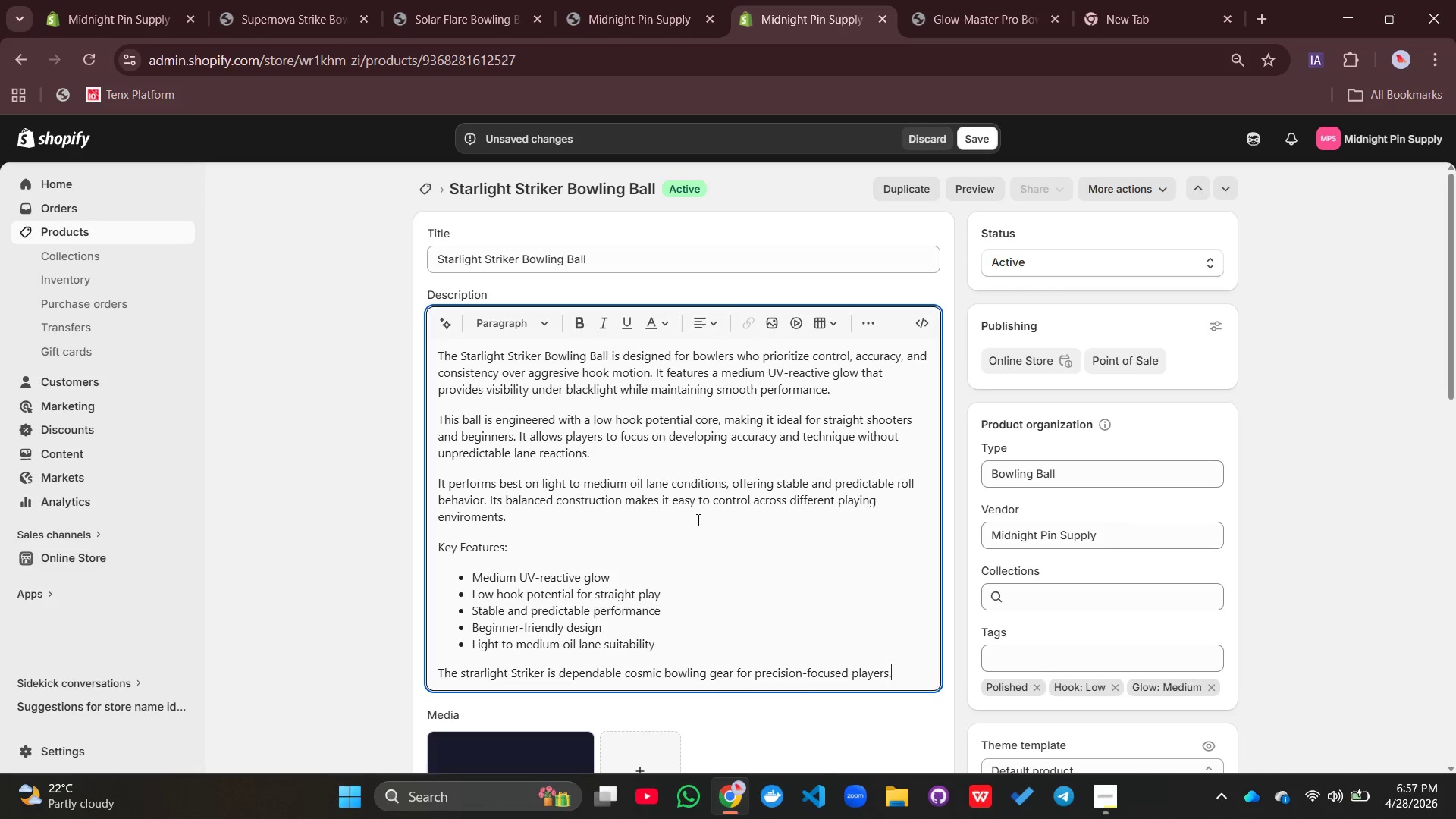 
left_click_drag(start_coordinate=[522, 546], to_coordinate=[429, 537])
 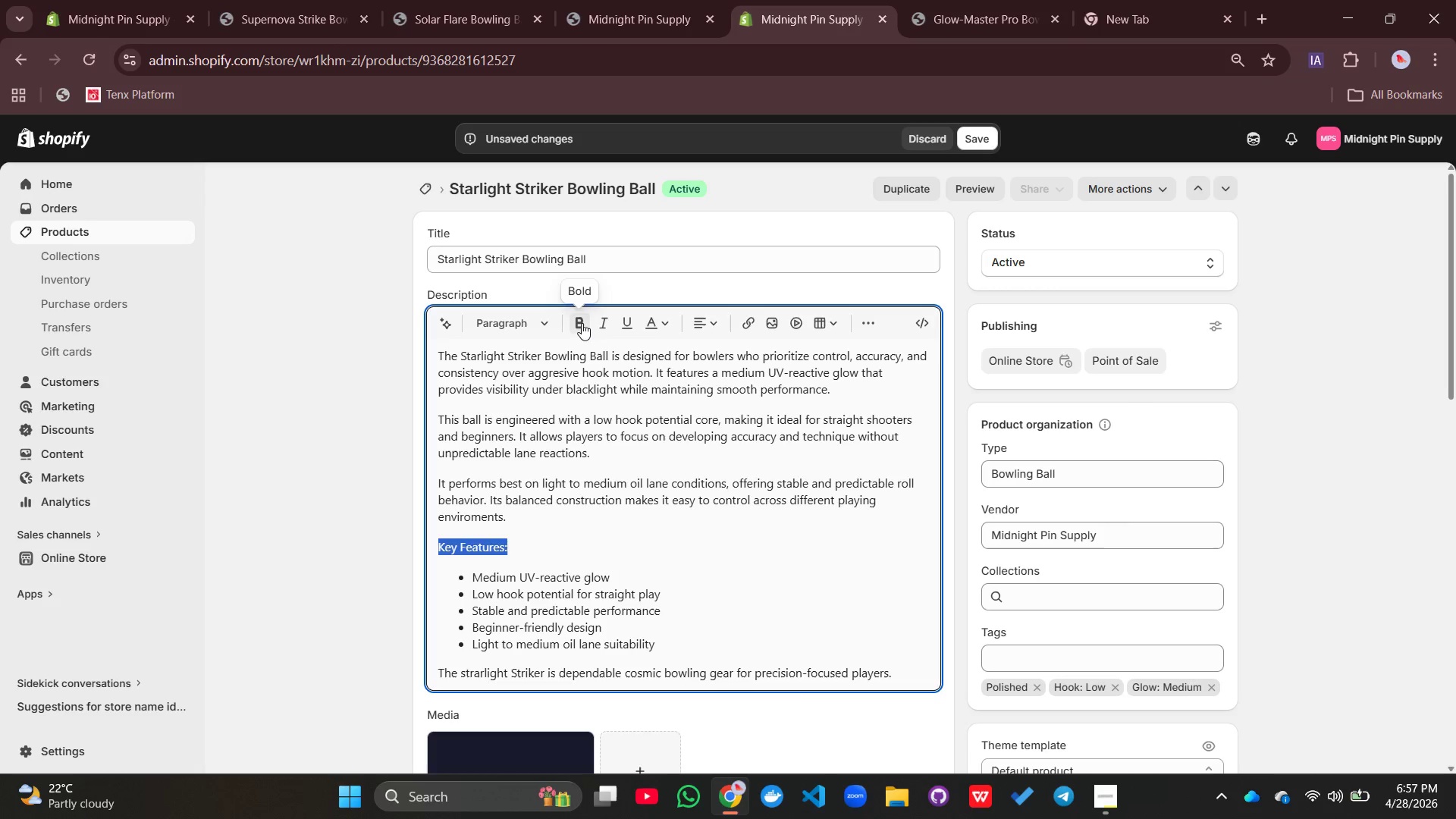 
left_click([579, 322])
 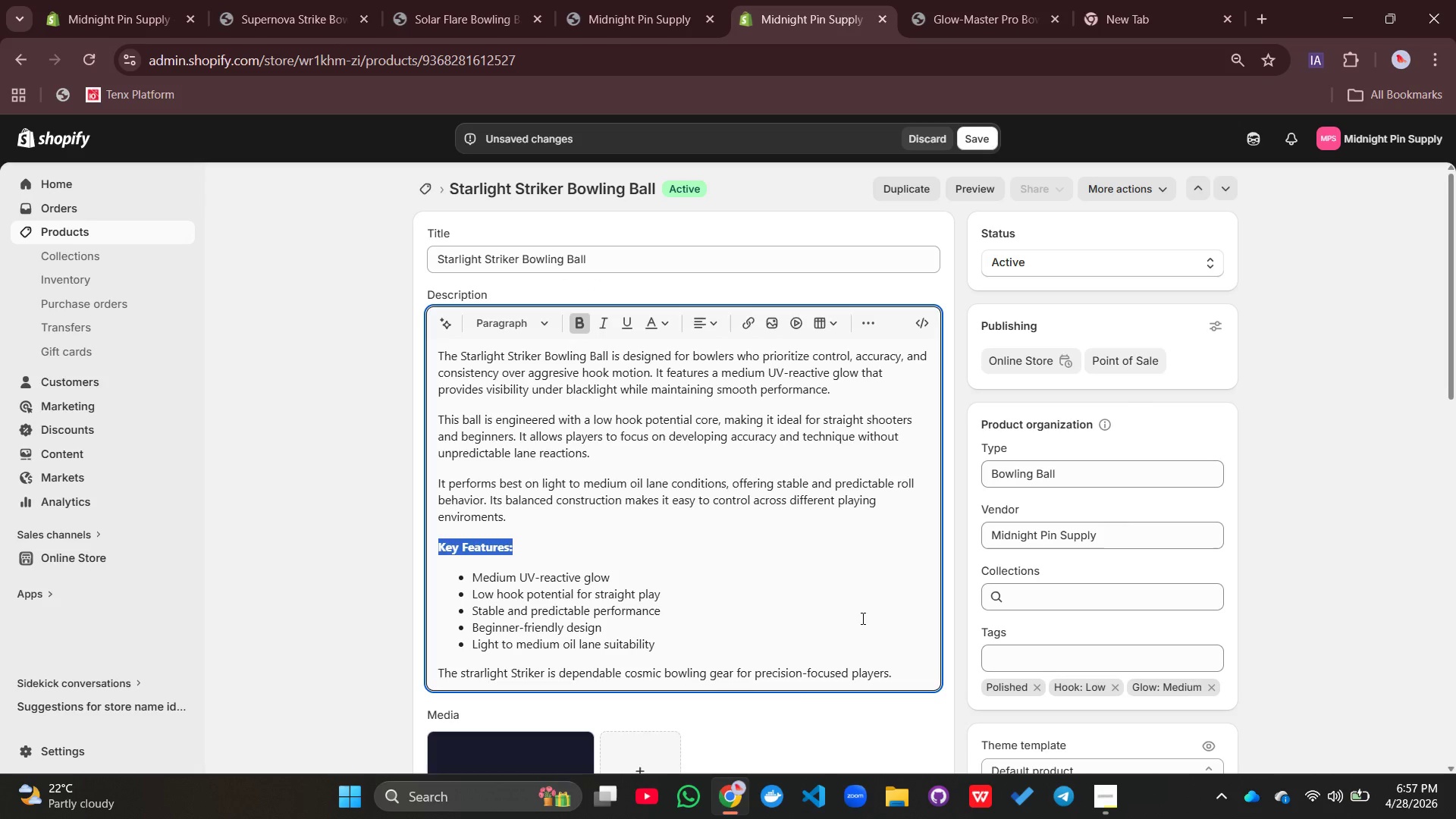 
left_click([861, 618])
 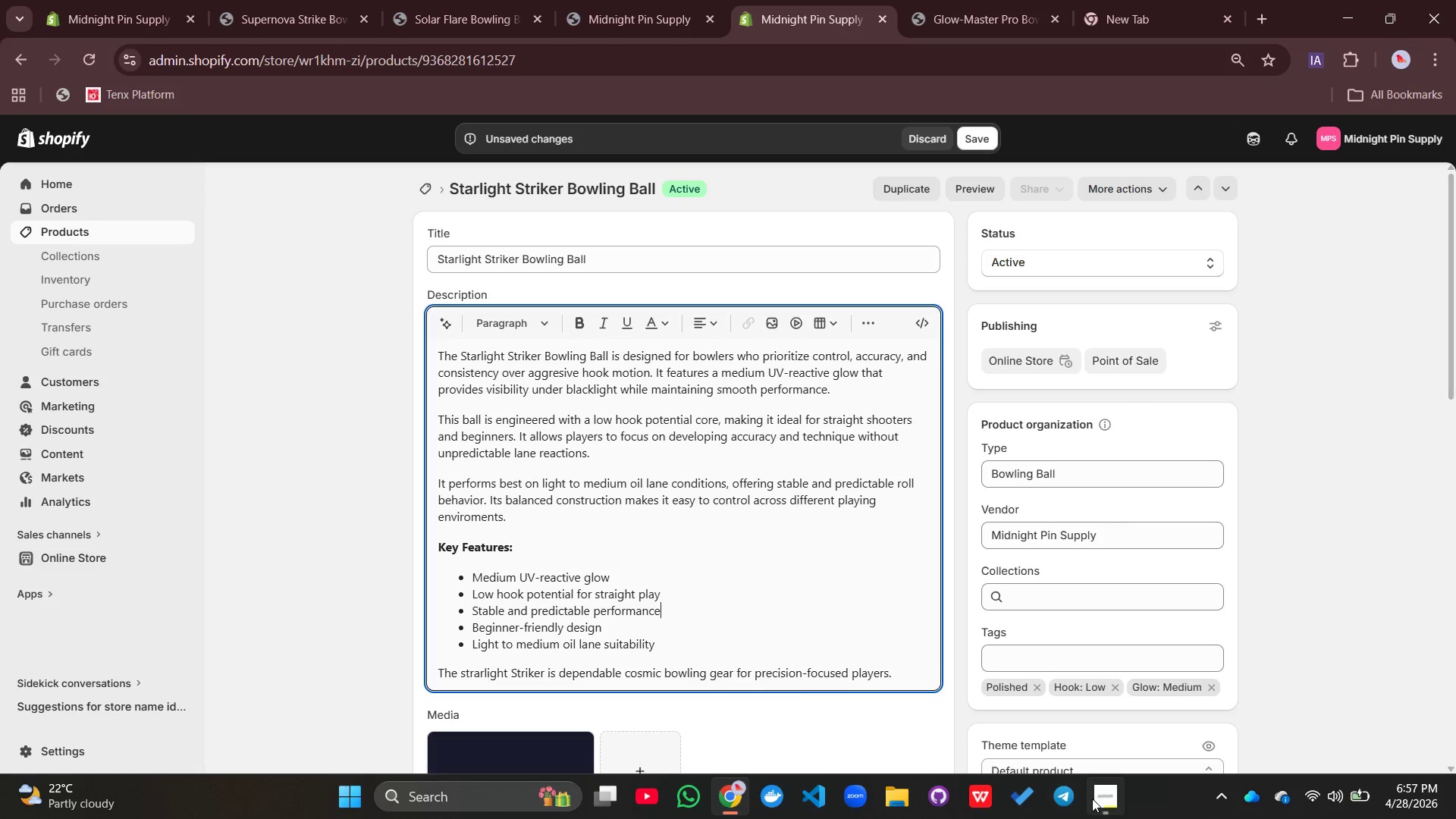 
left_click([1100, 801])